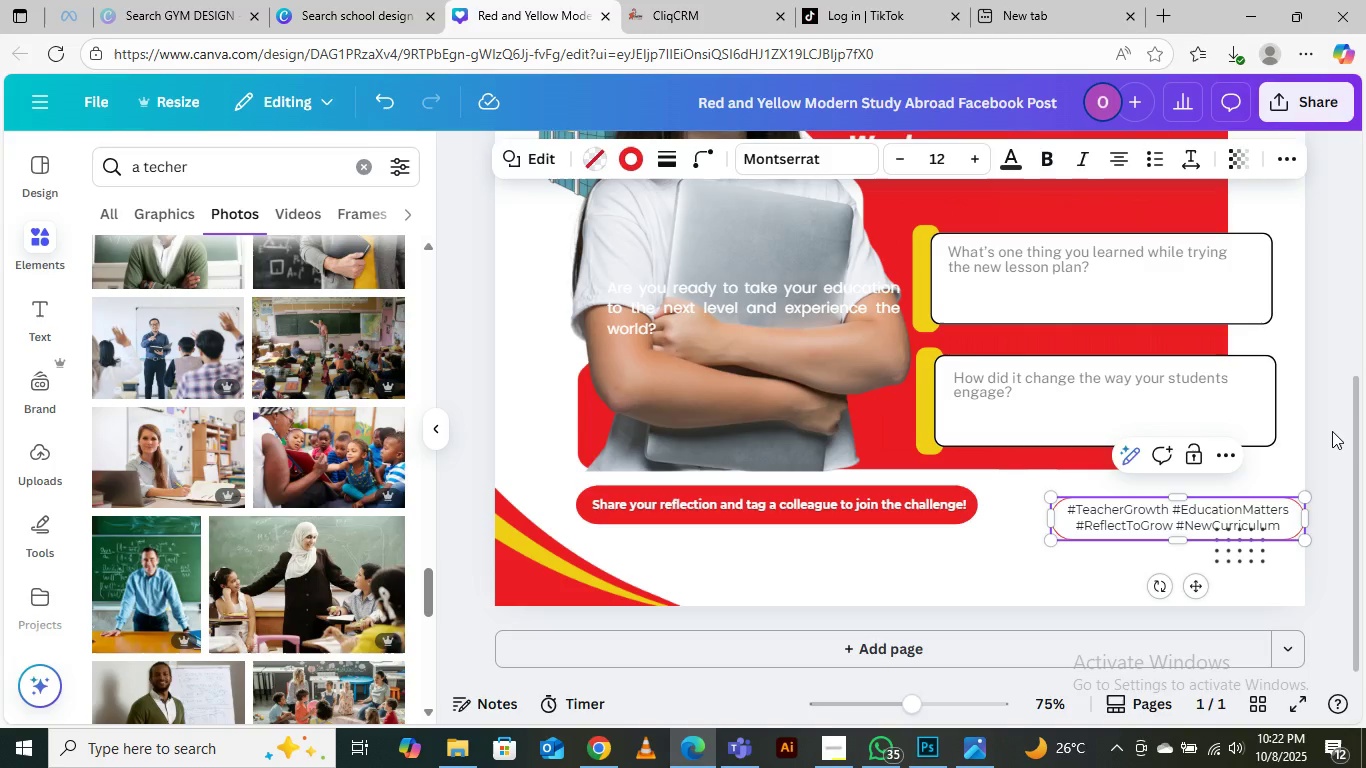 
left_click([1332, 431])
 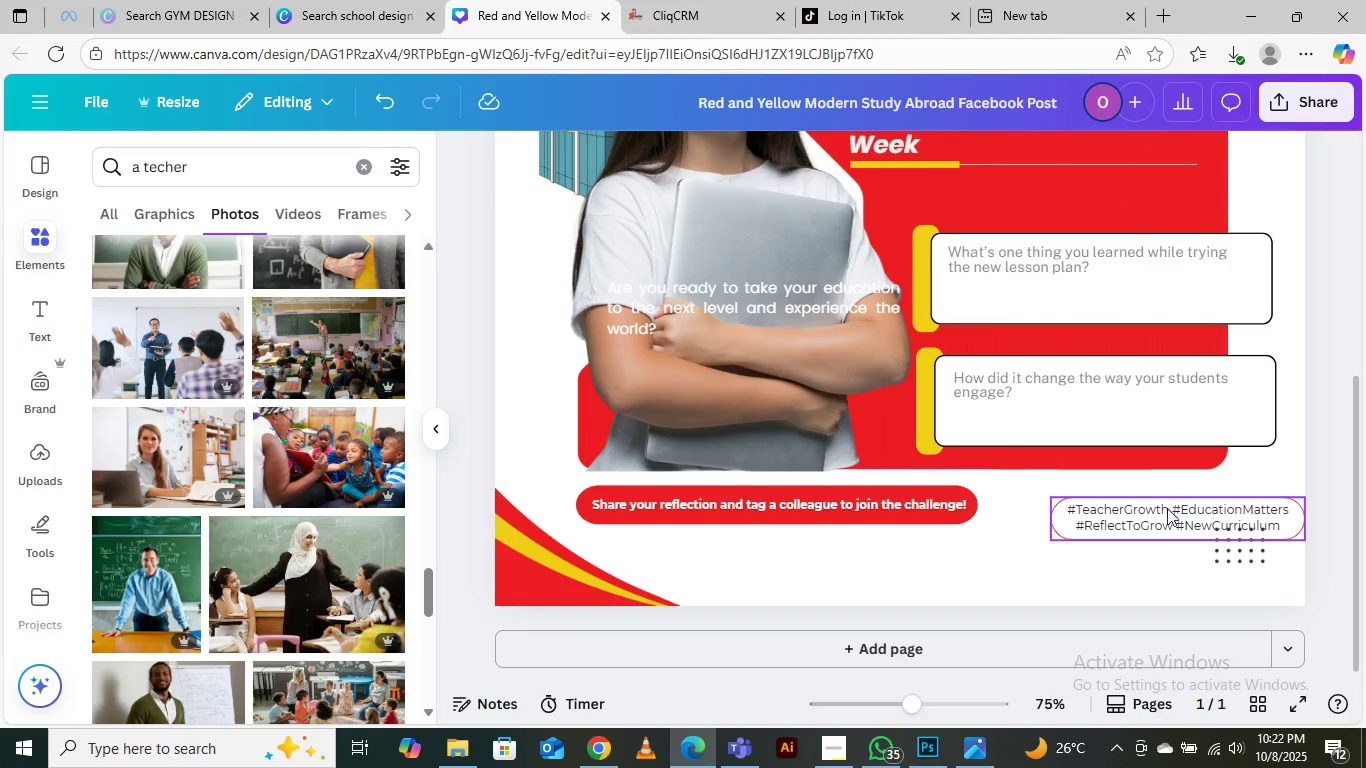 
left_click_drag(start_coordinate=[1167, 510], to_coordinate=[1143, 492])
 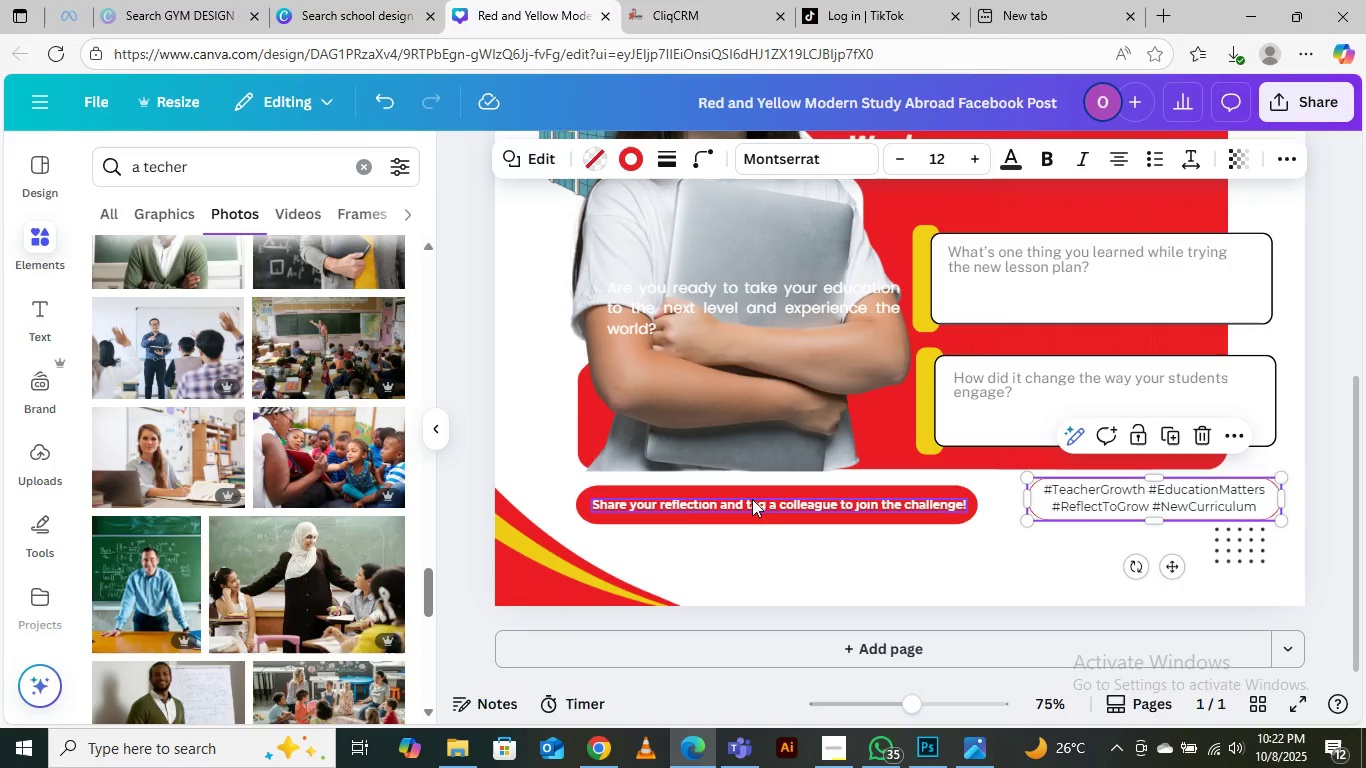 
mouse_move([736, 521])
 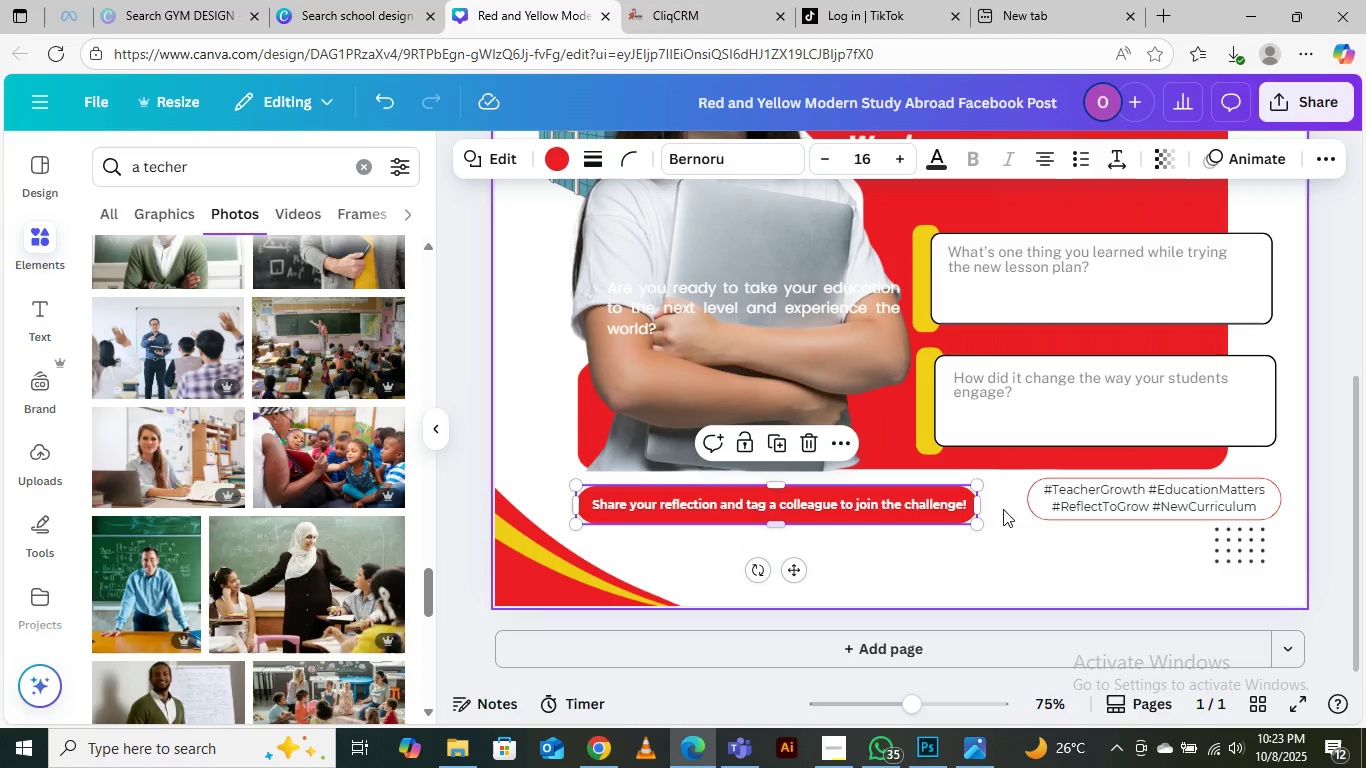 
wait(5.06)
 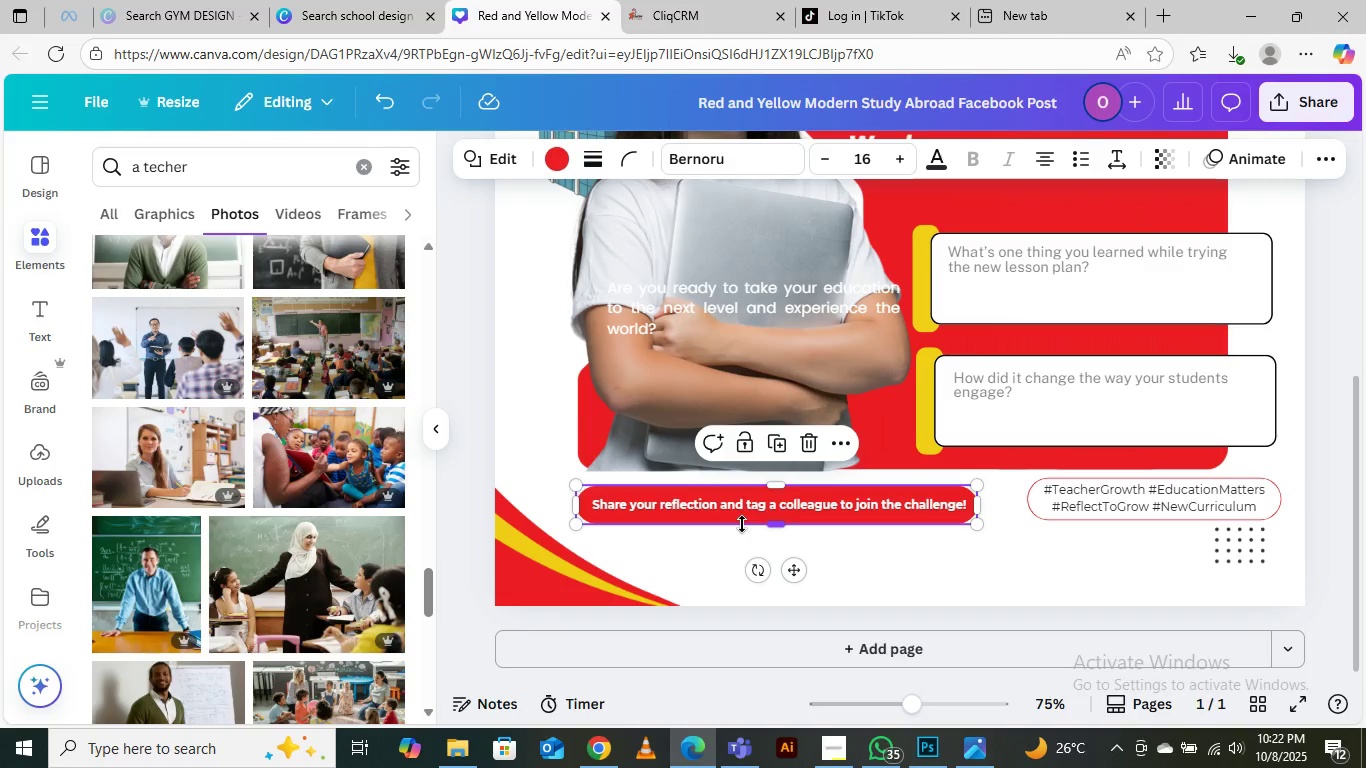 
left_click_drag(start_coordinate=[1112, 496], to_coordinate=[907, 560])
 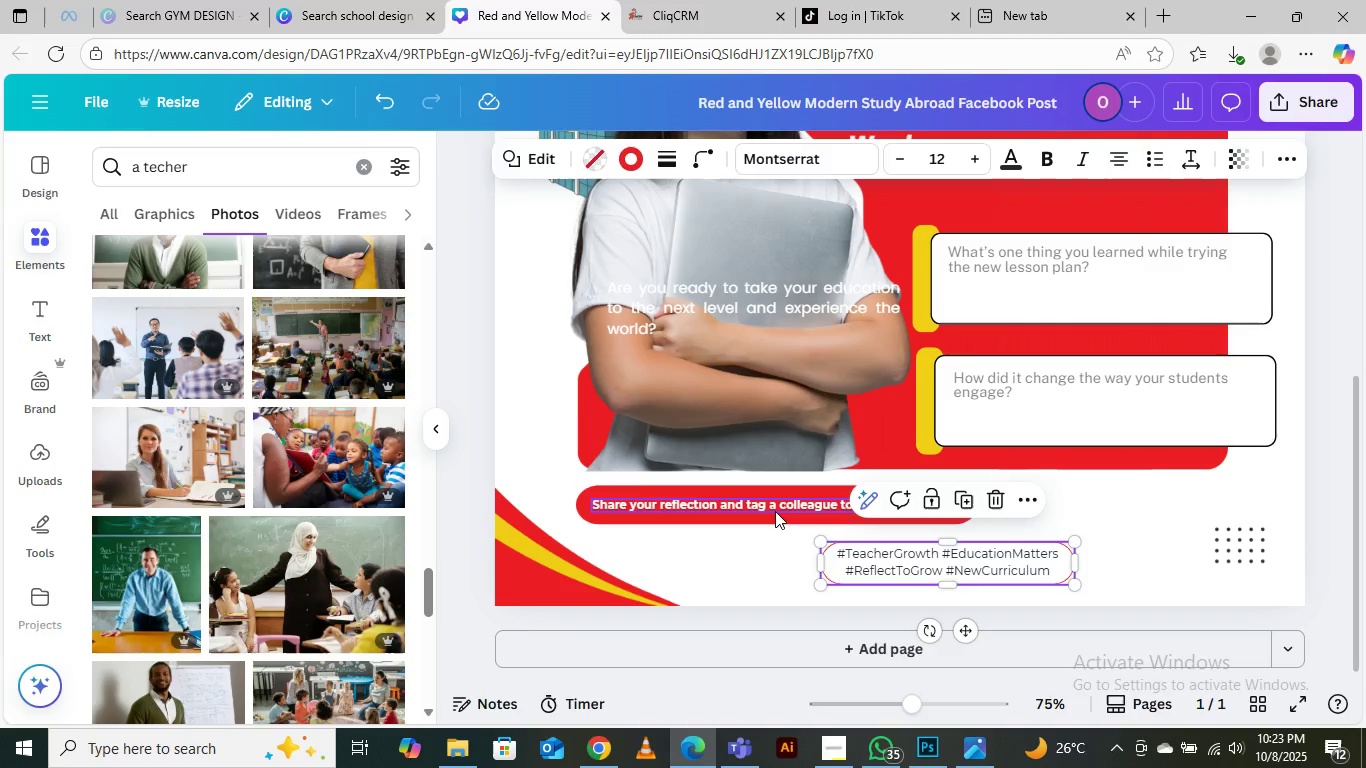 
left_click([775, 510])
 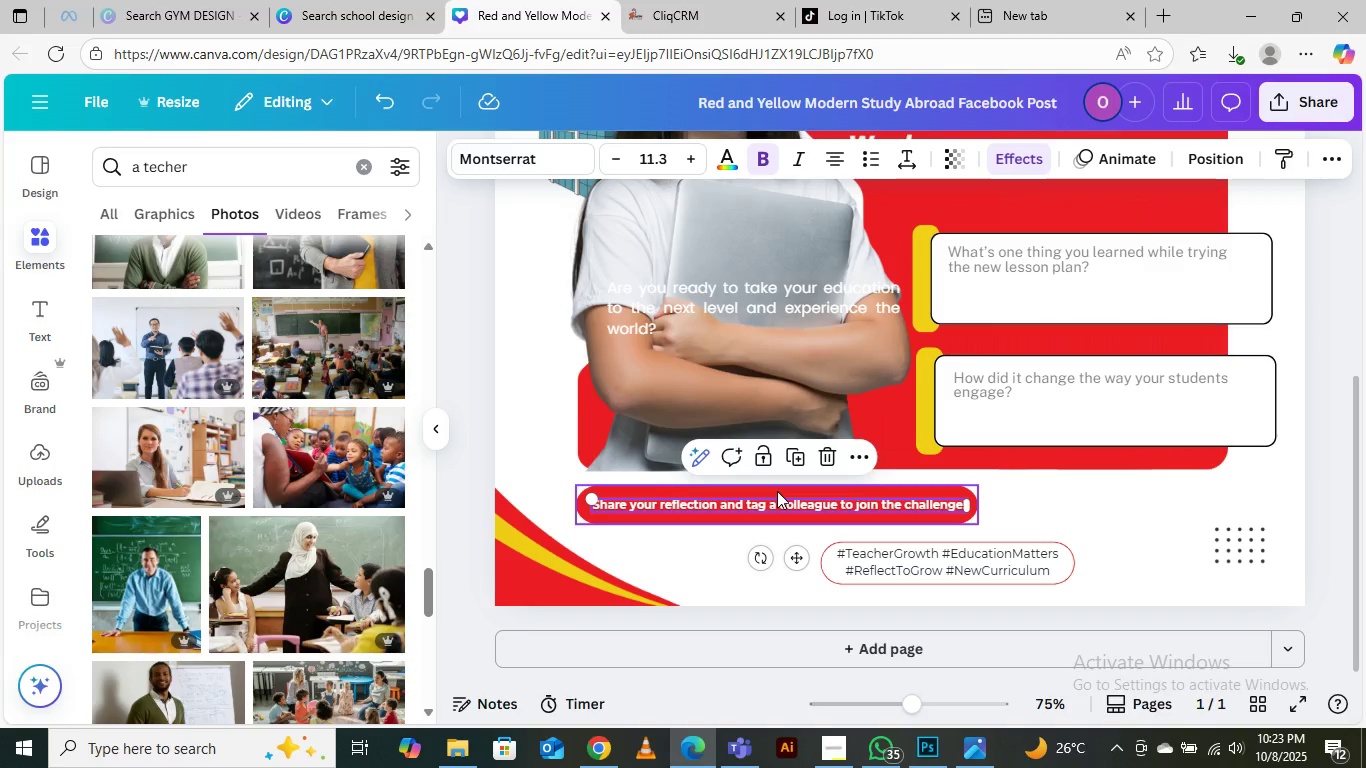 
hold_key(key=ShiftLeft, duration=0.56)
left_click([777, 491])
 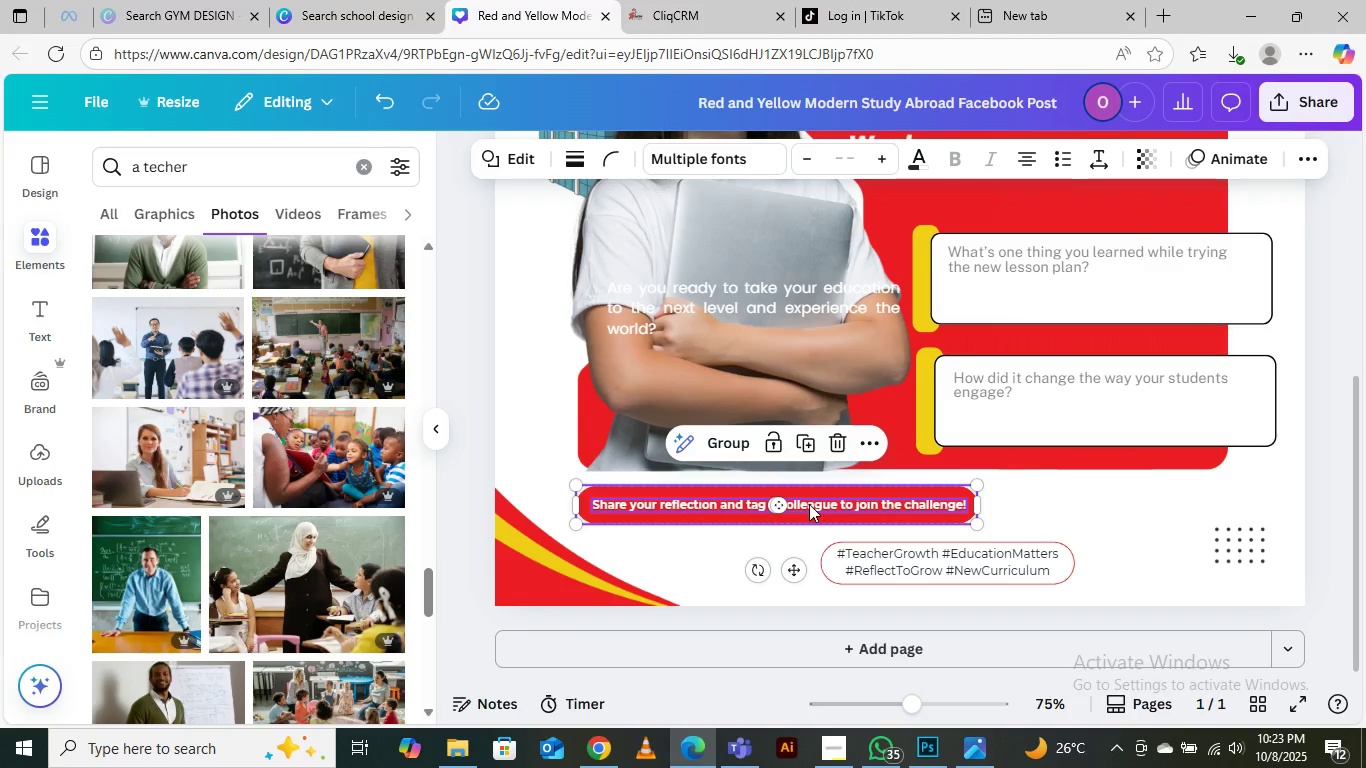 
left_click_drag(start_coordinate=[809, 504], to_coordinate=[978, 507])
 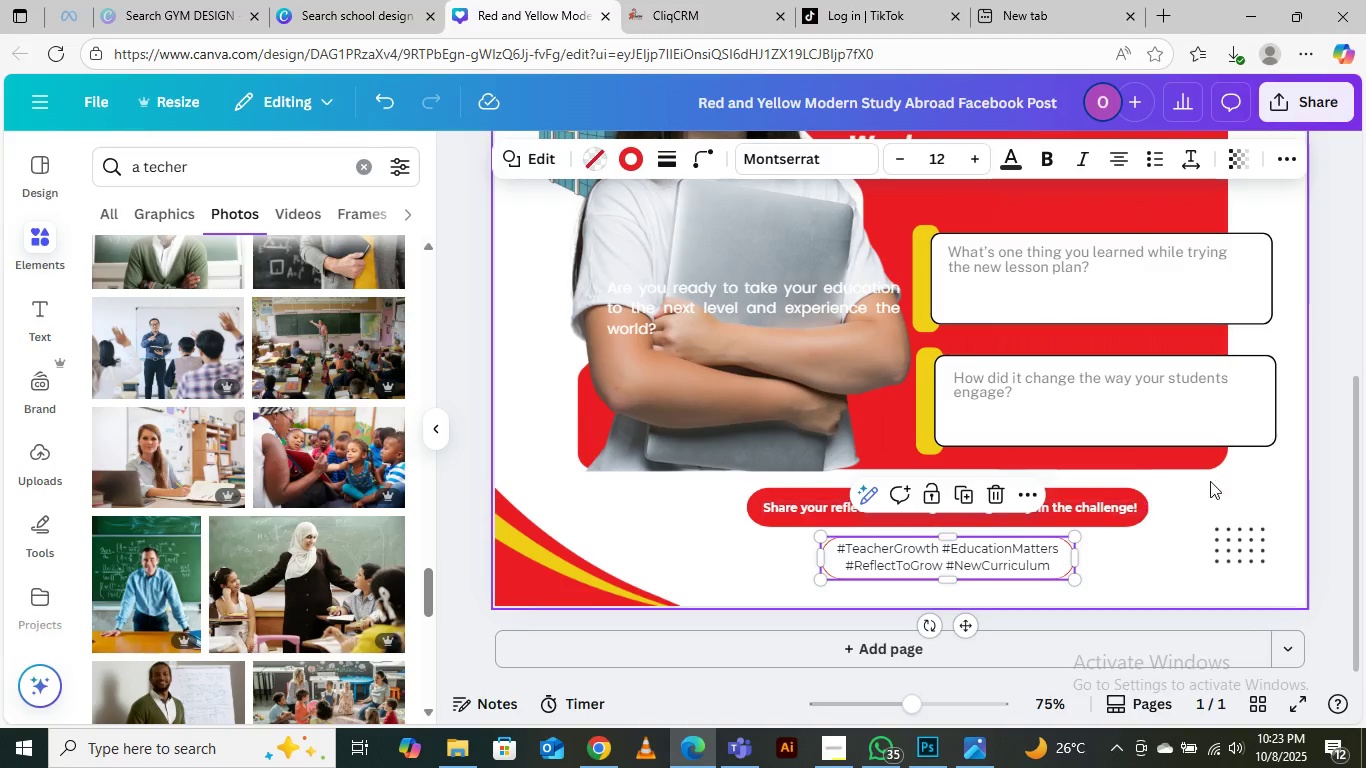 
left_click([1325, 438])
 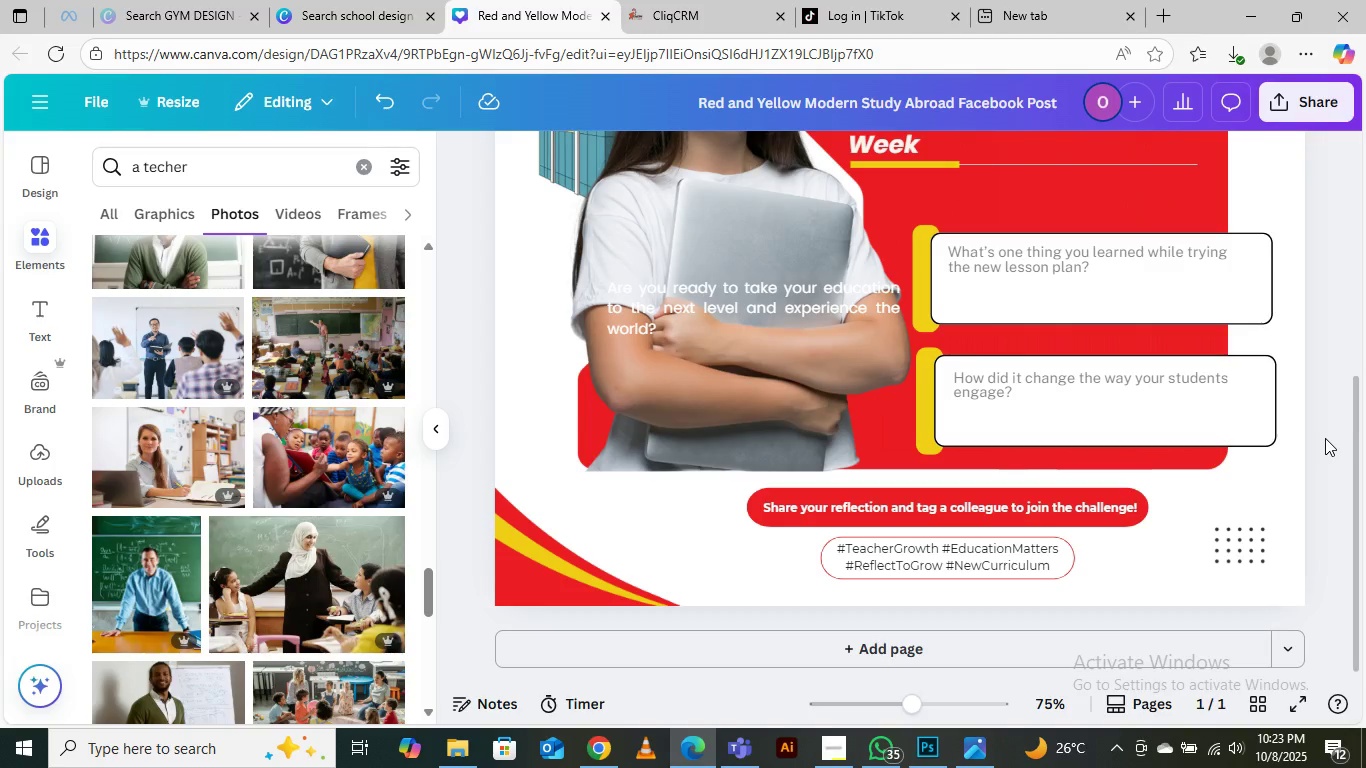 
key(Control+Minus)
 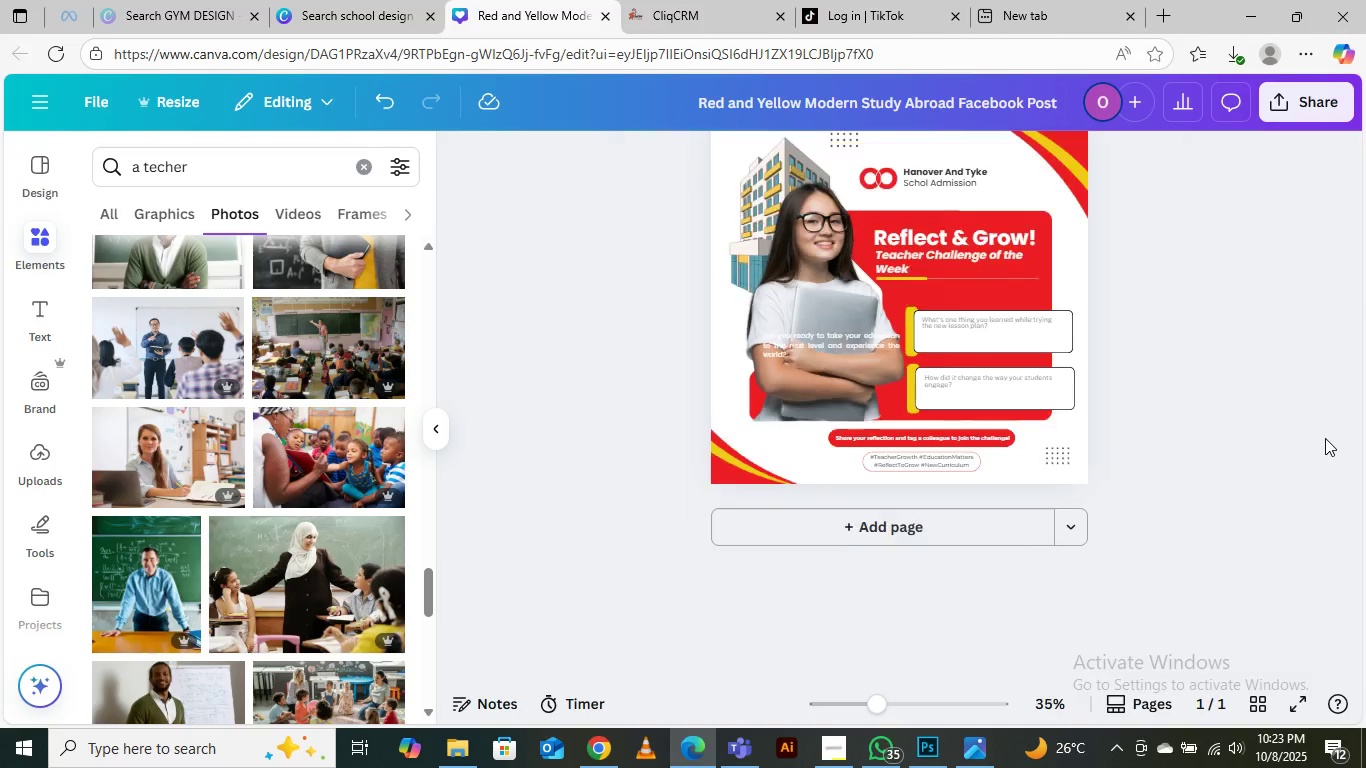 
key(Control+Minus)
 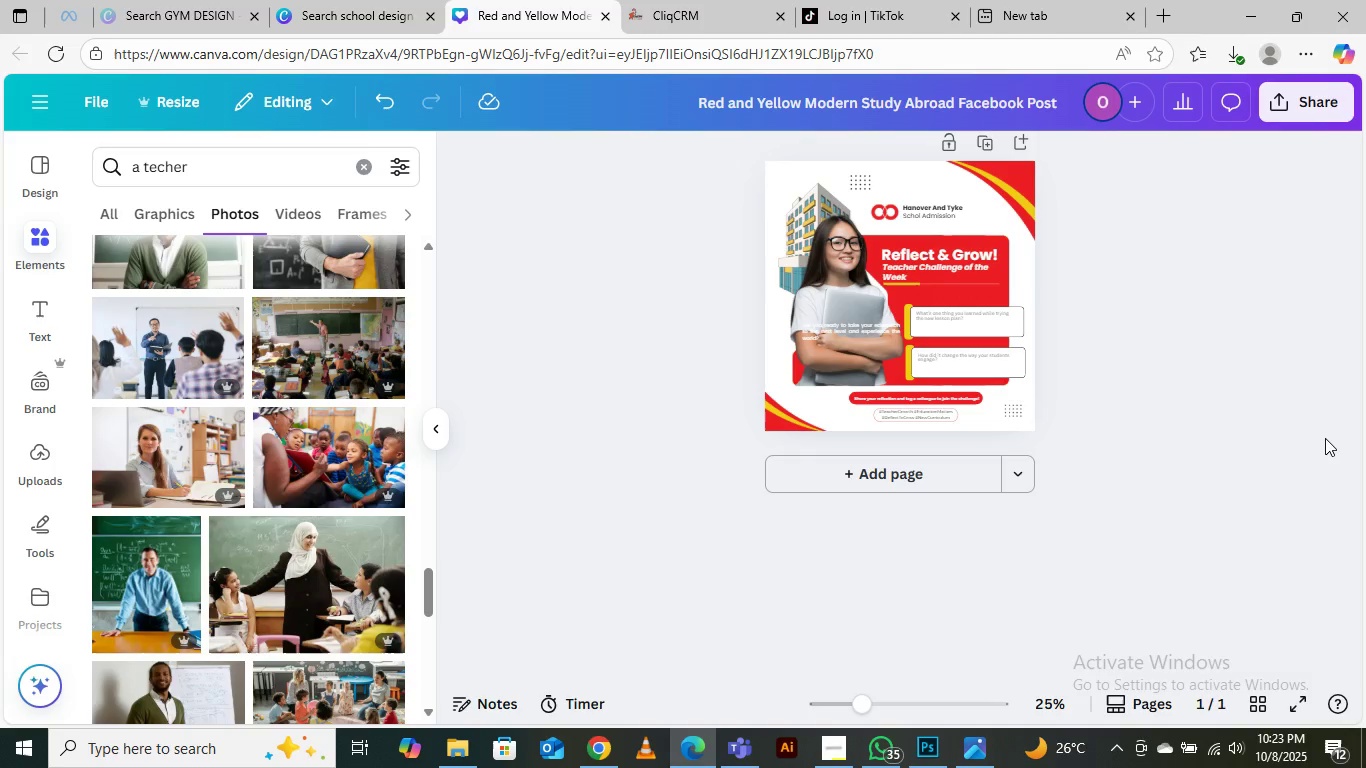 
key(Control+Minus)
 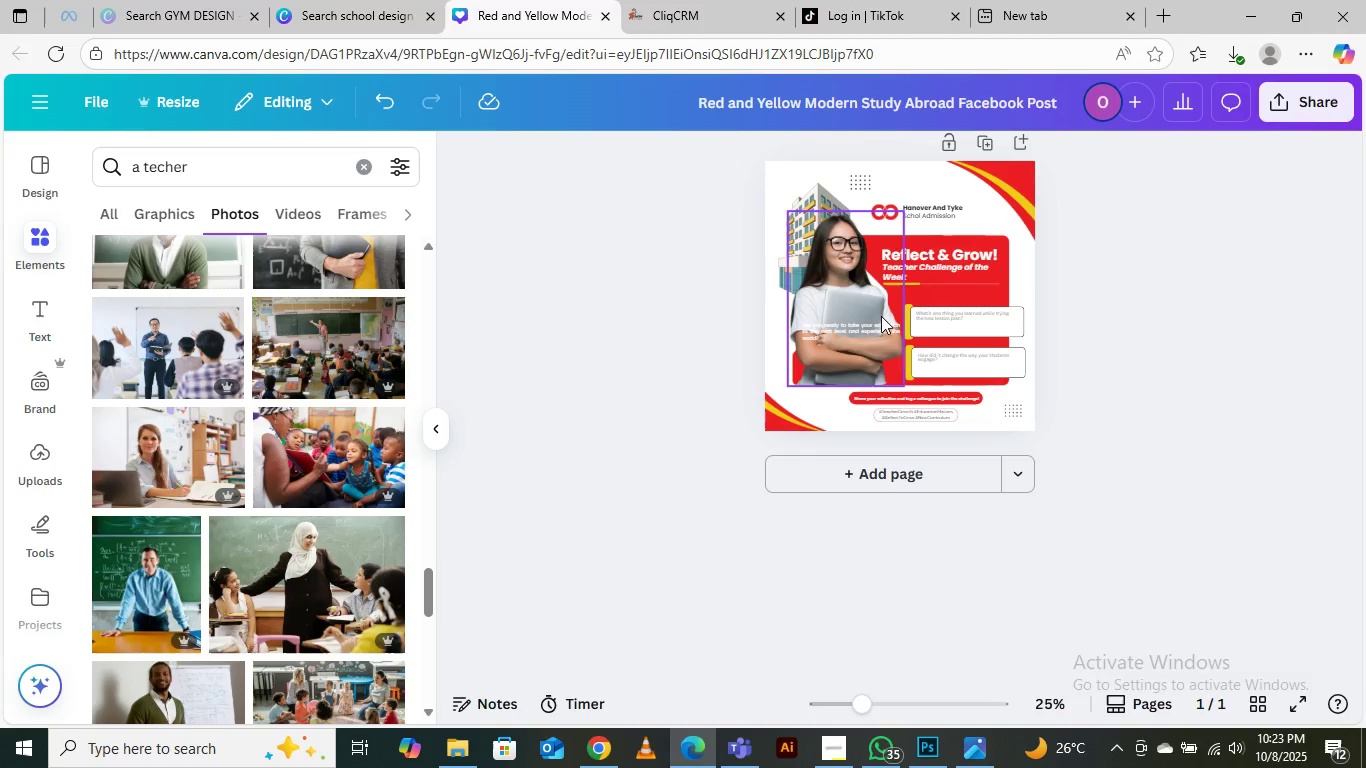 
scroll: coordinate [910, 351], scroll_direction: up, amount: 2.0
 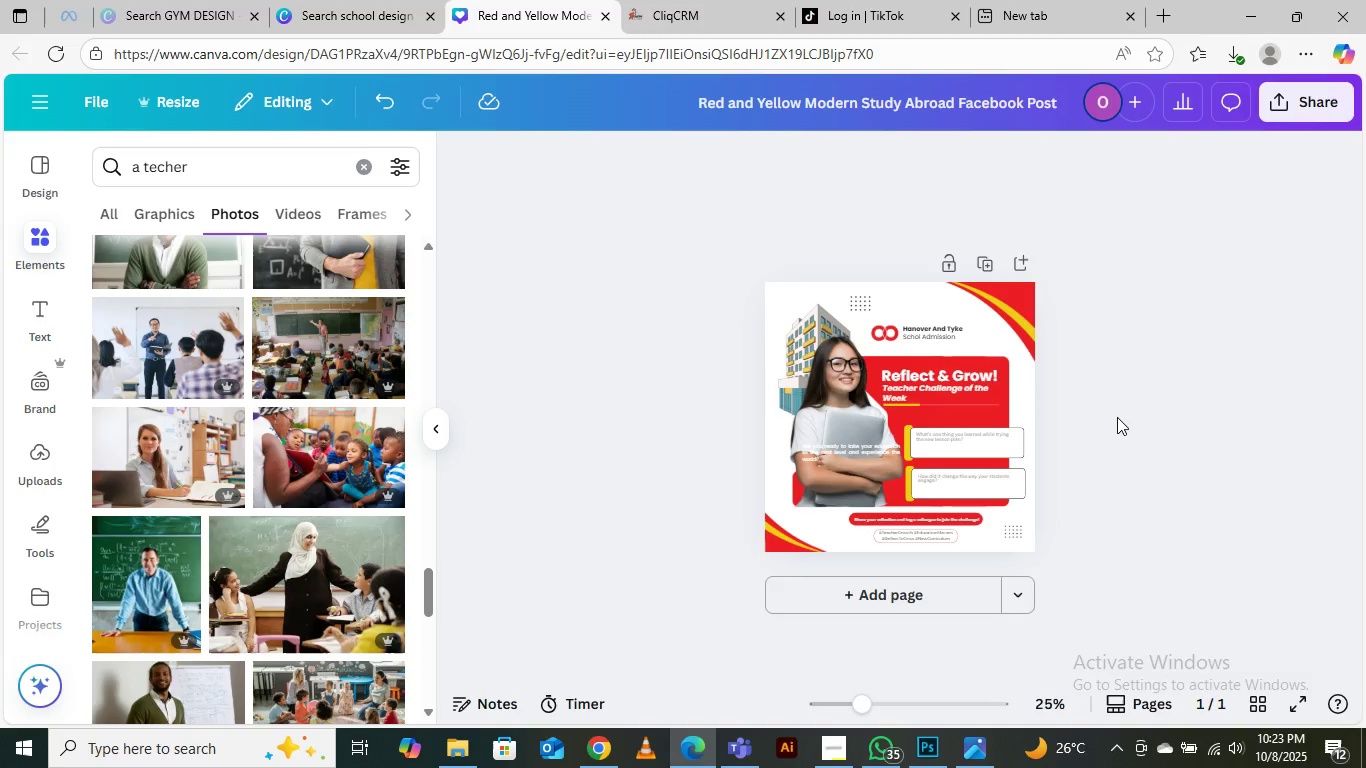 
key(Control+Equal)
 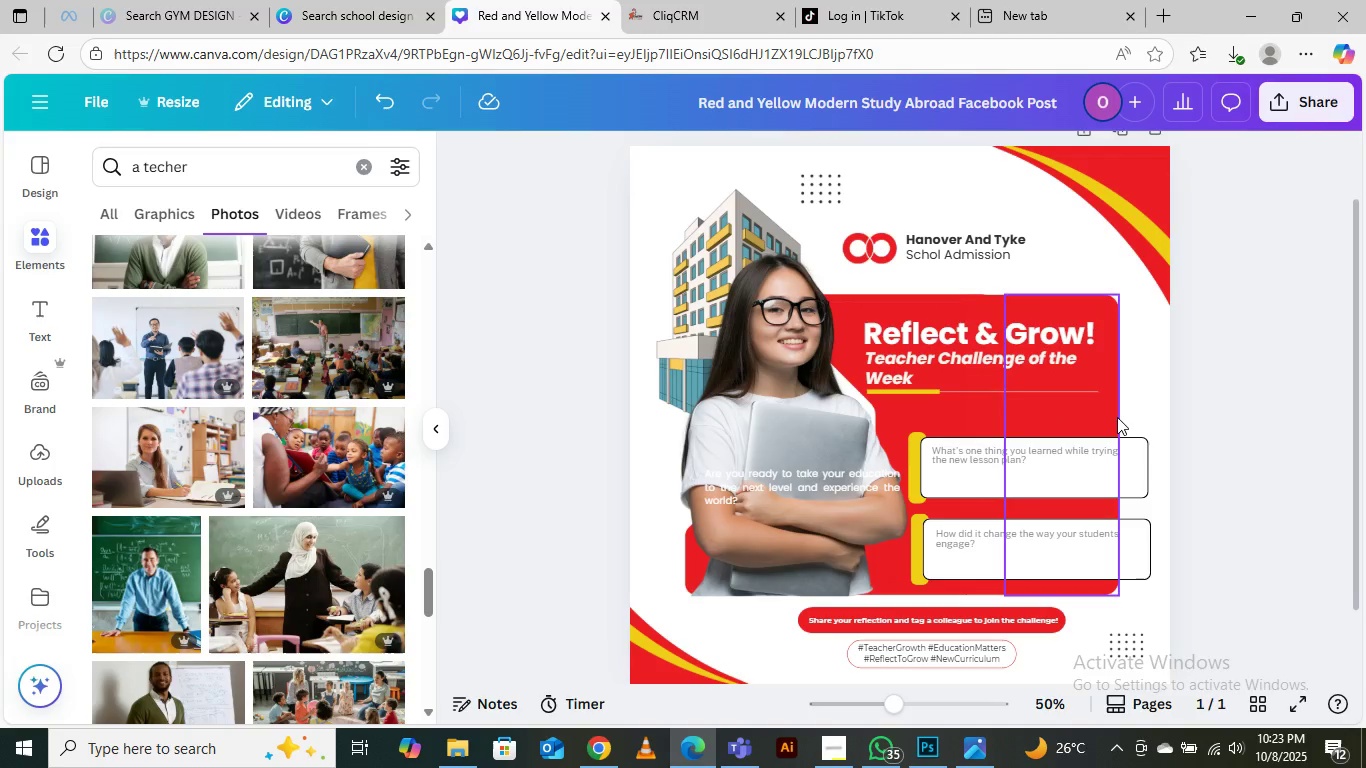 
key(Control+Equal)
 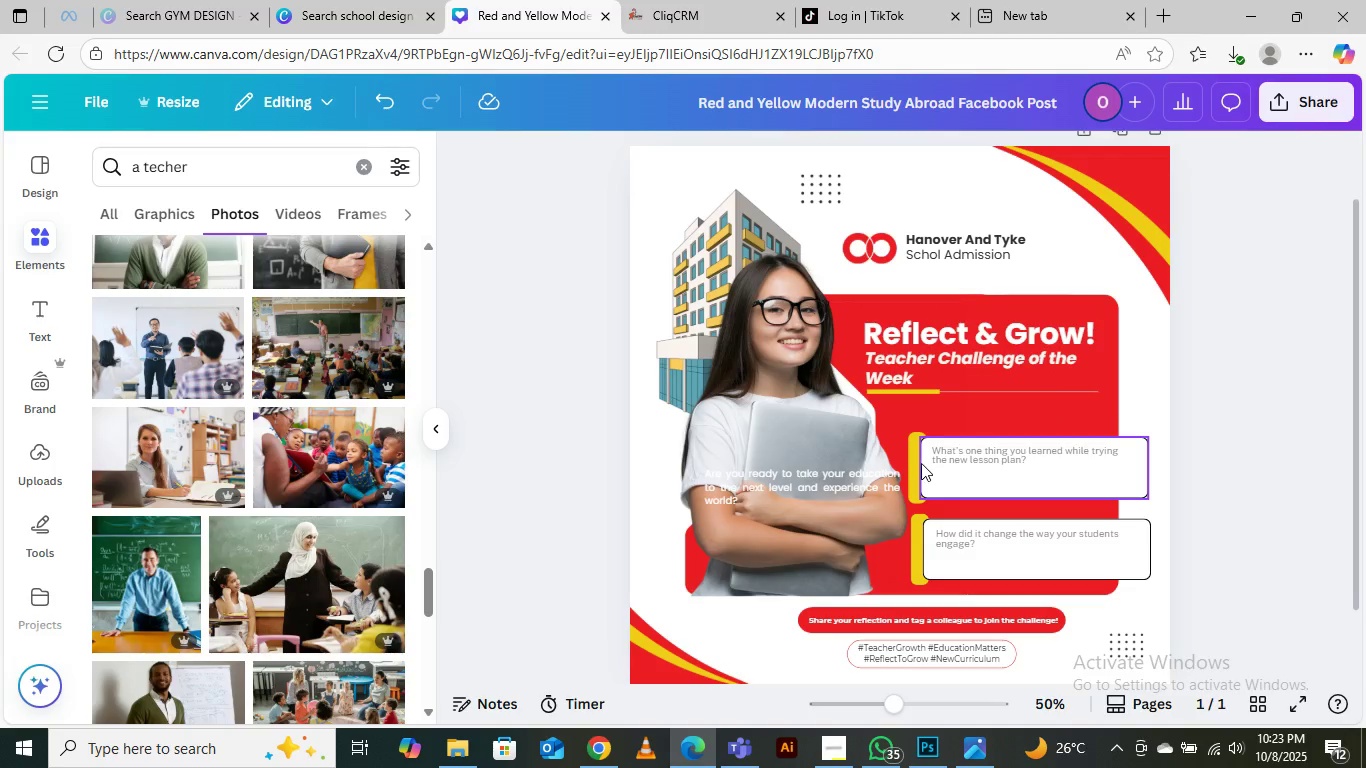 
left_click([914, 461])
 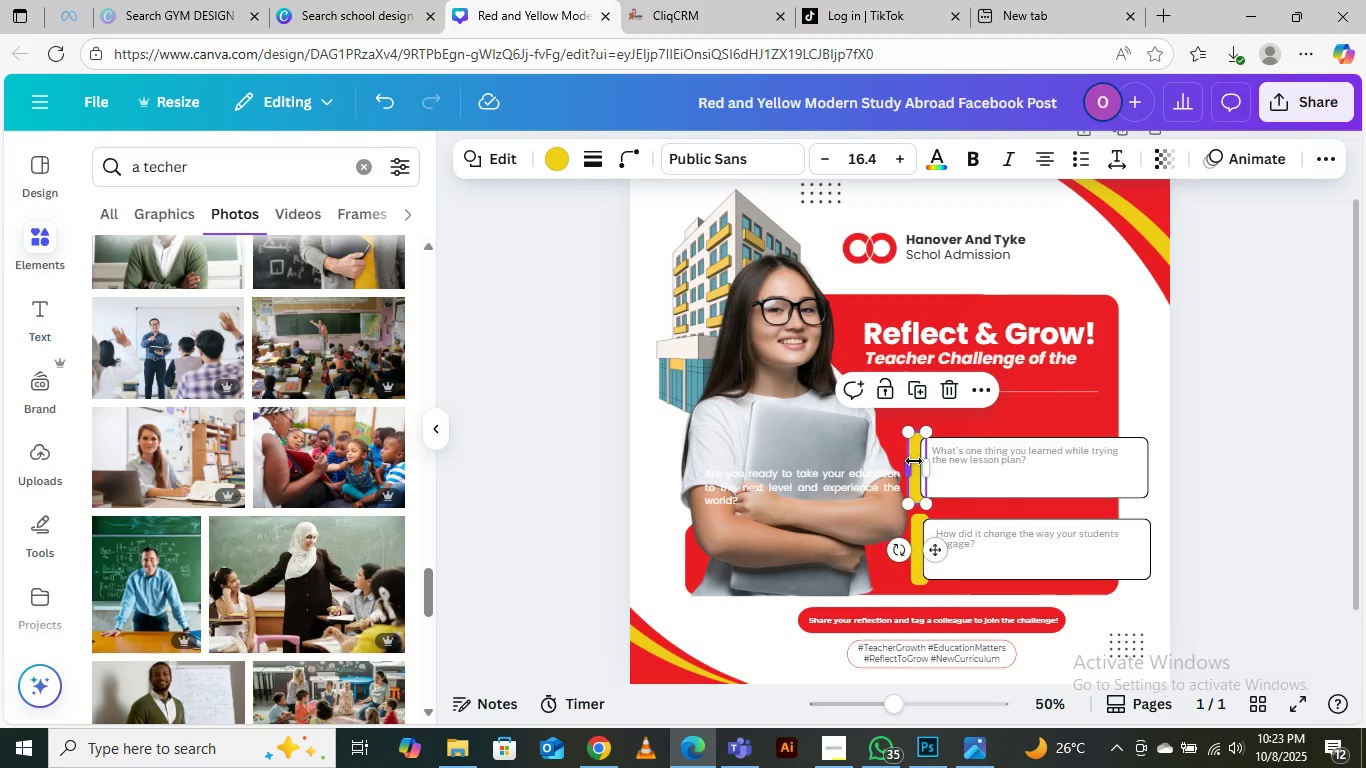 
hold_key(key=ShiftLeft, duration=1.53)
left_click([978, 460])
 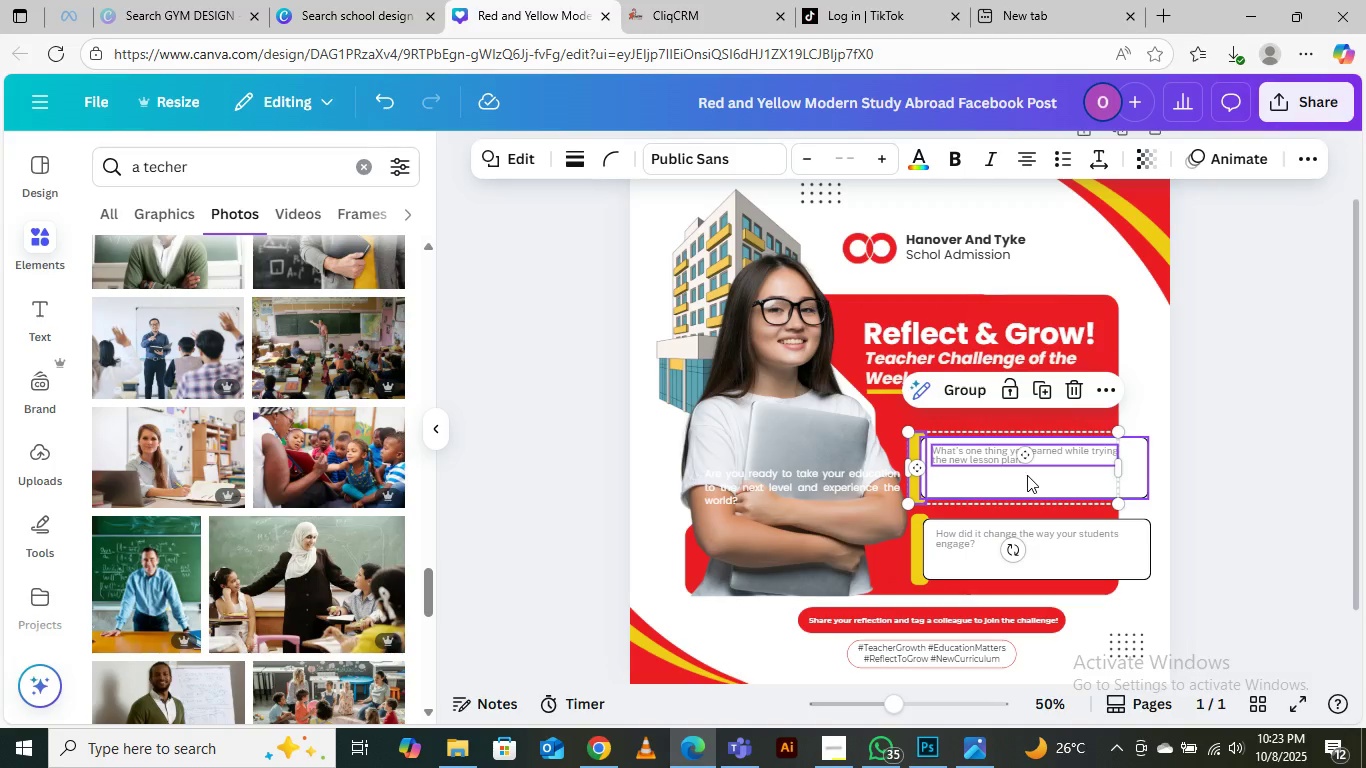 
hold_key(key=ShiftLeft, duration=1.48)
left_click([1139, 460])
 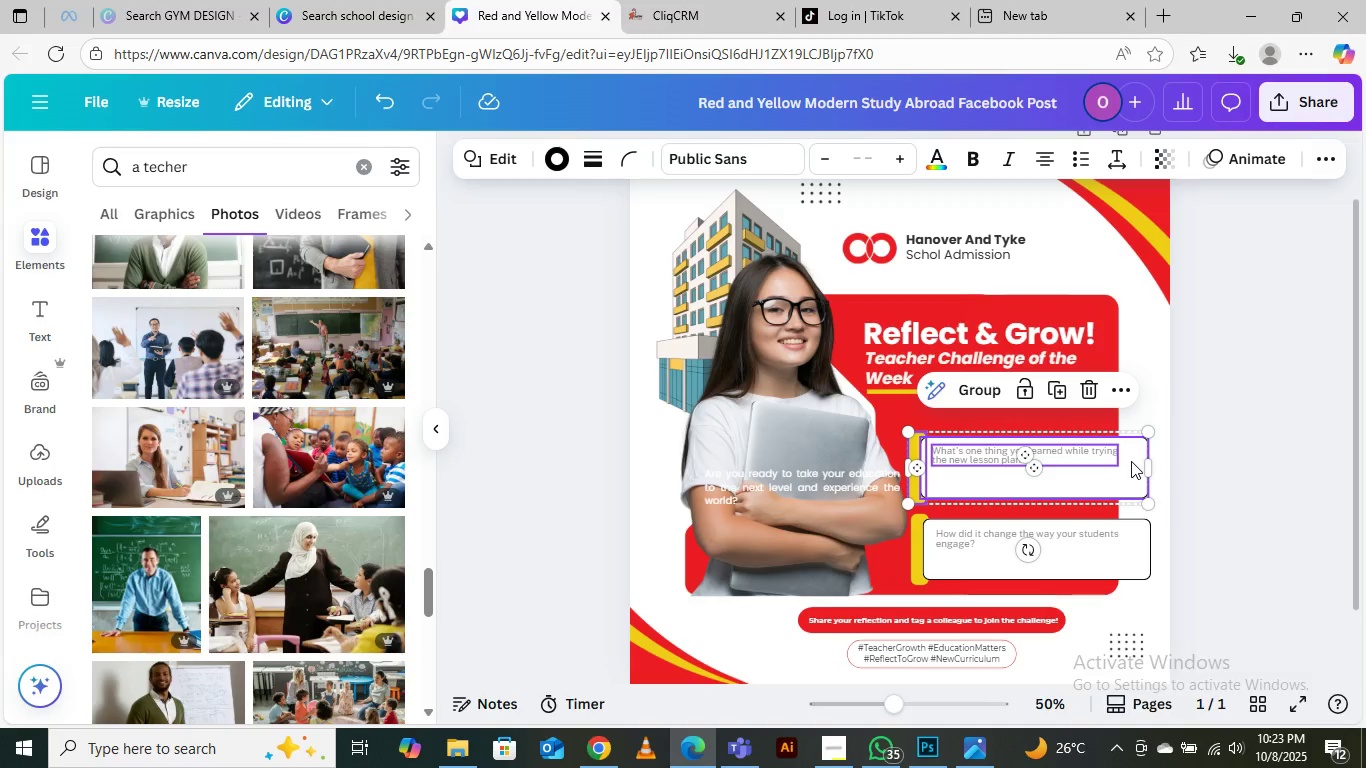 
hold_key(key=ArrowUp, duration=1.48)
 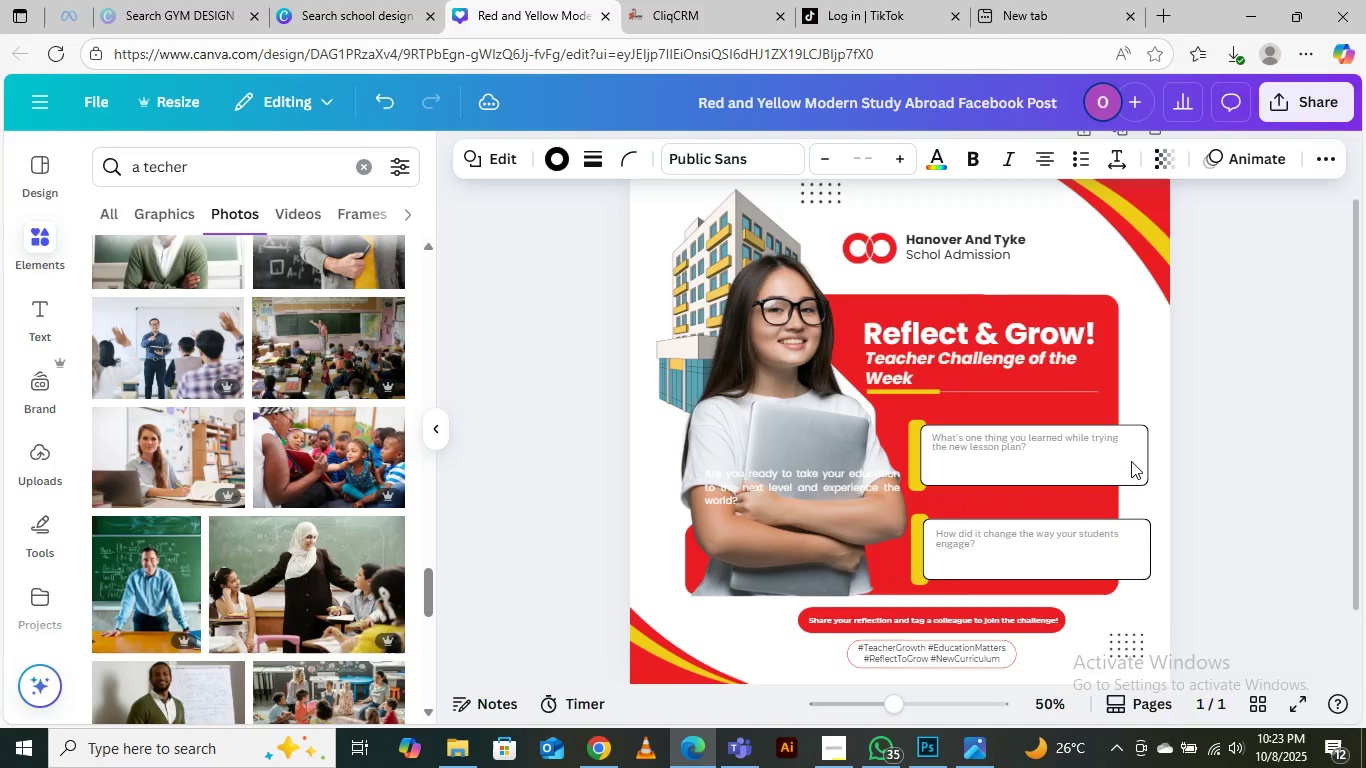 
key(ArrowUp)
 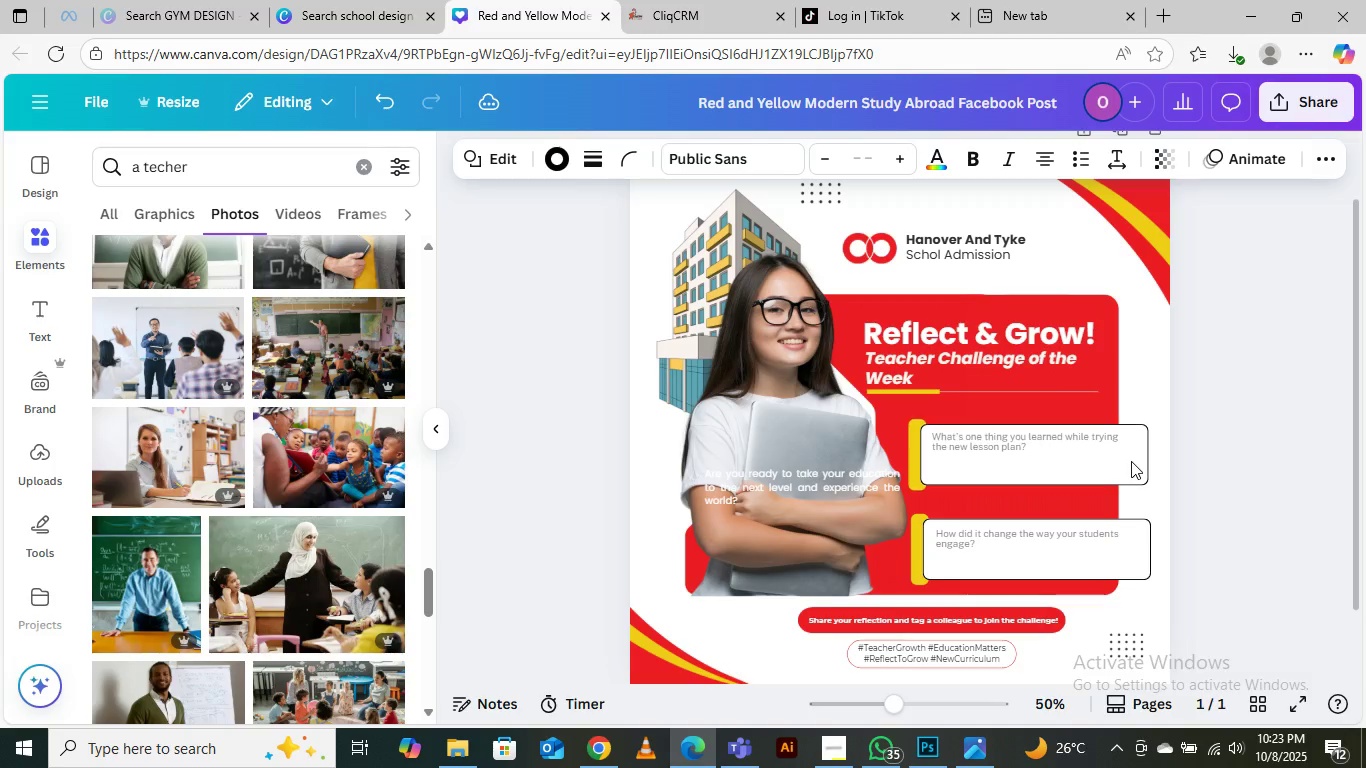 
key(ArrowUp)
 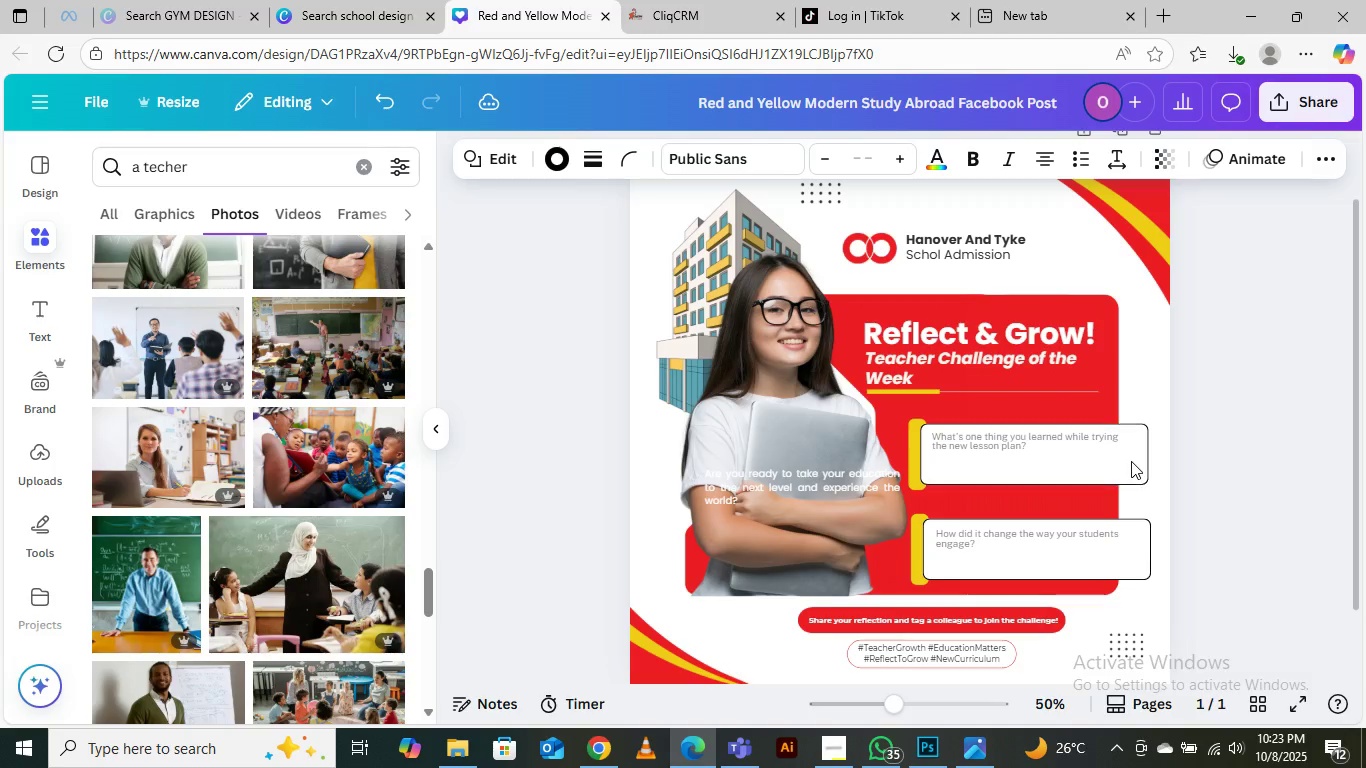 
key(ArrowUp)
 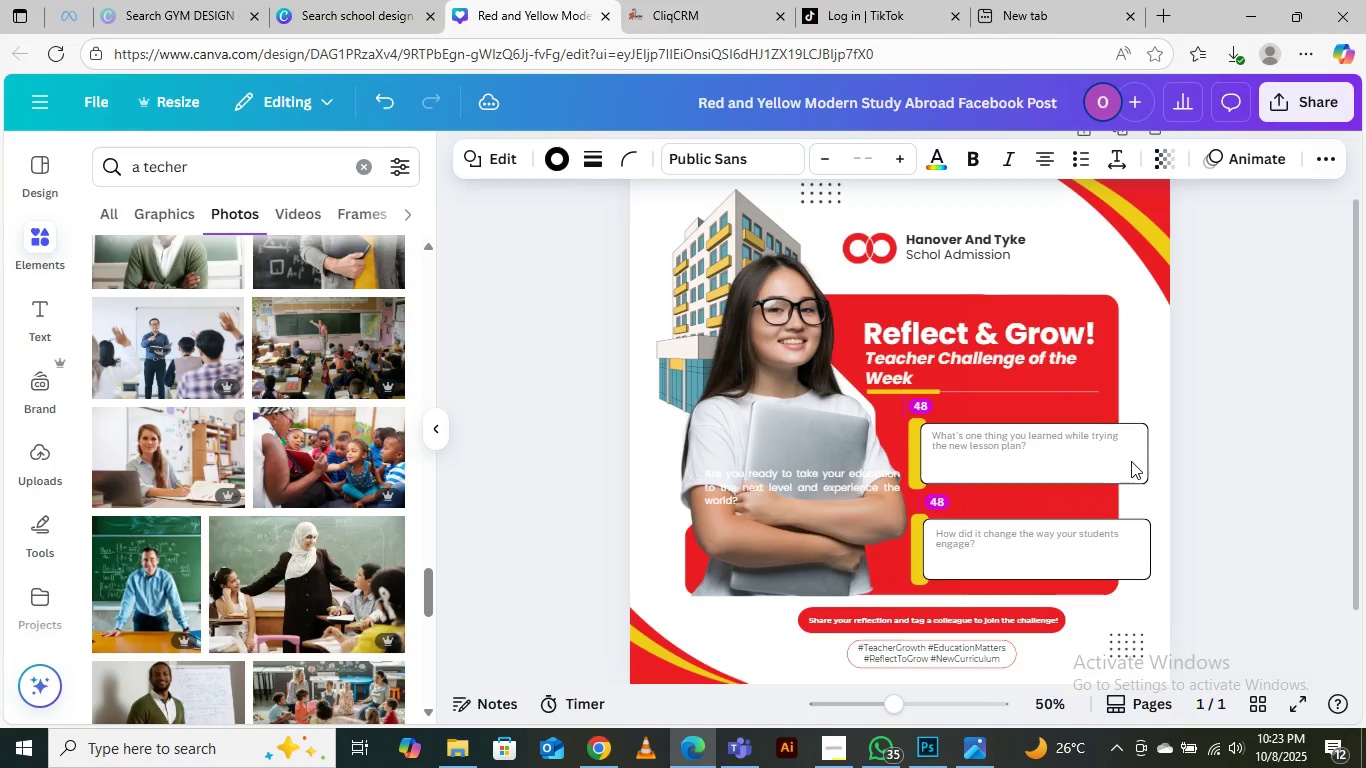 
key(ArrowUp)
 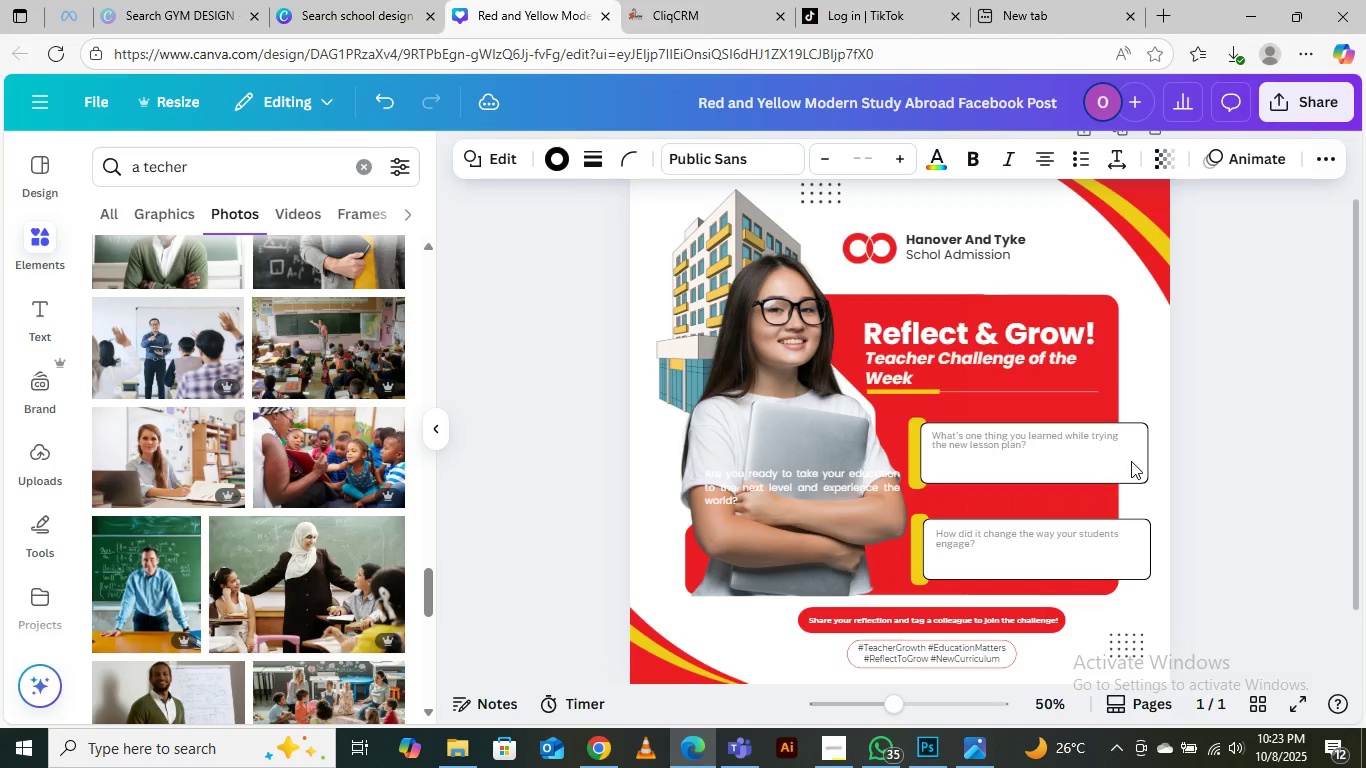 
key(ArrowUp)
 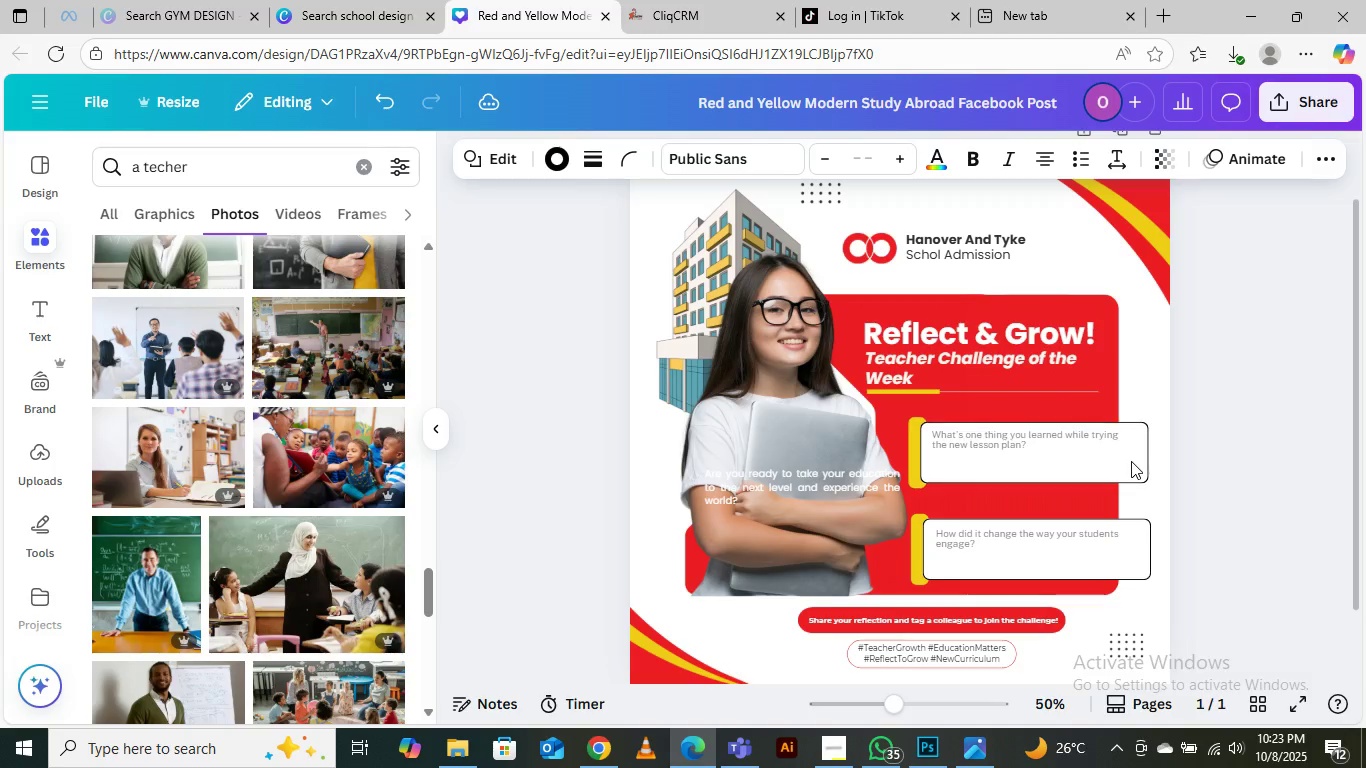 
key(ArrowUp)
 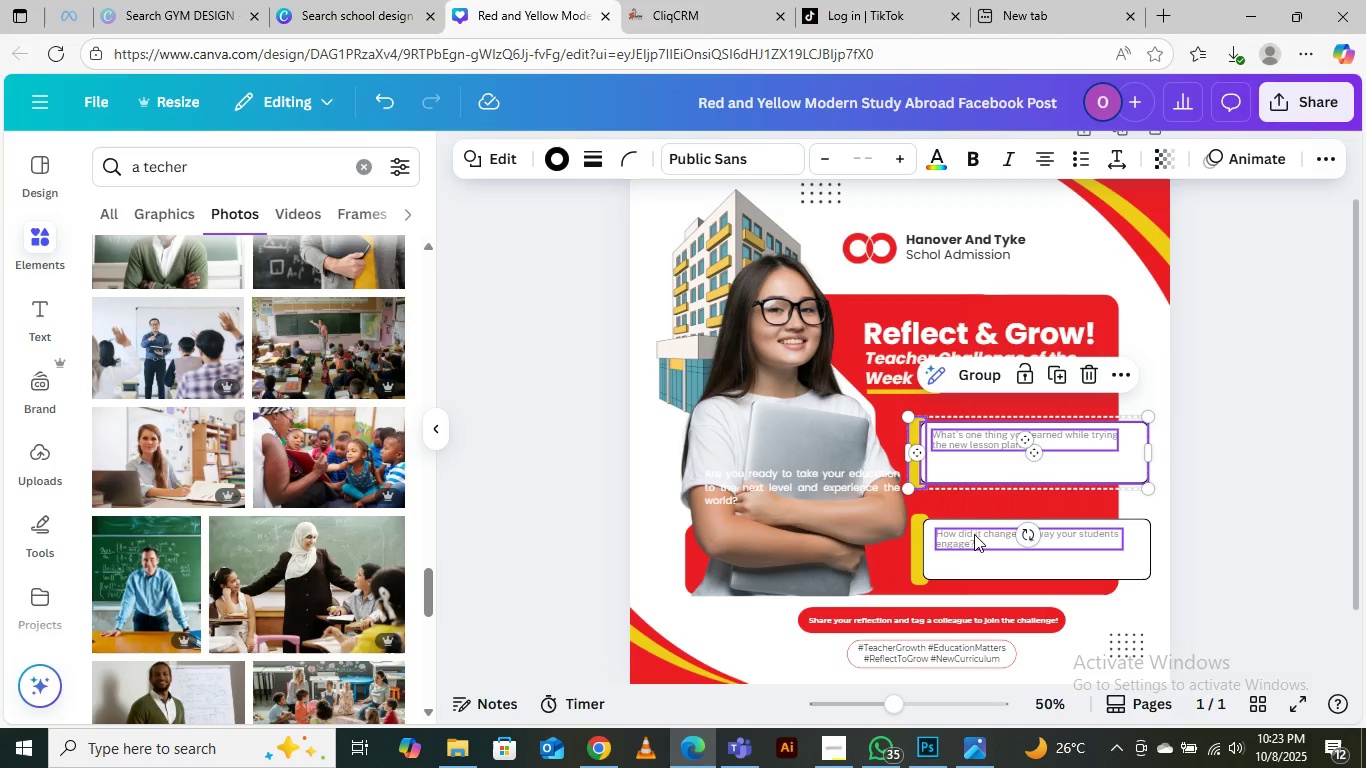 
left_click([974, 534])
 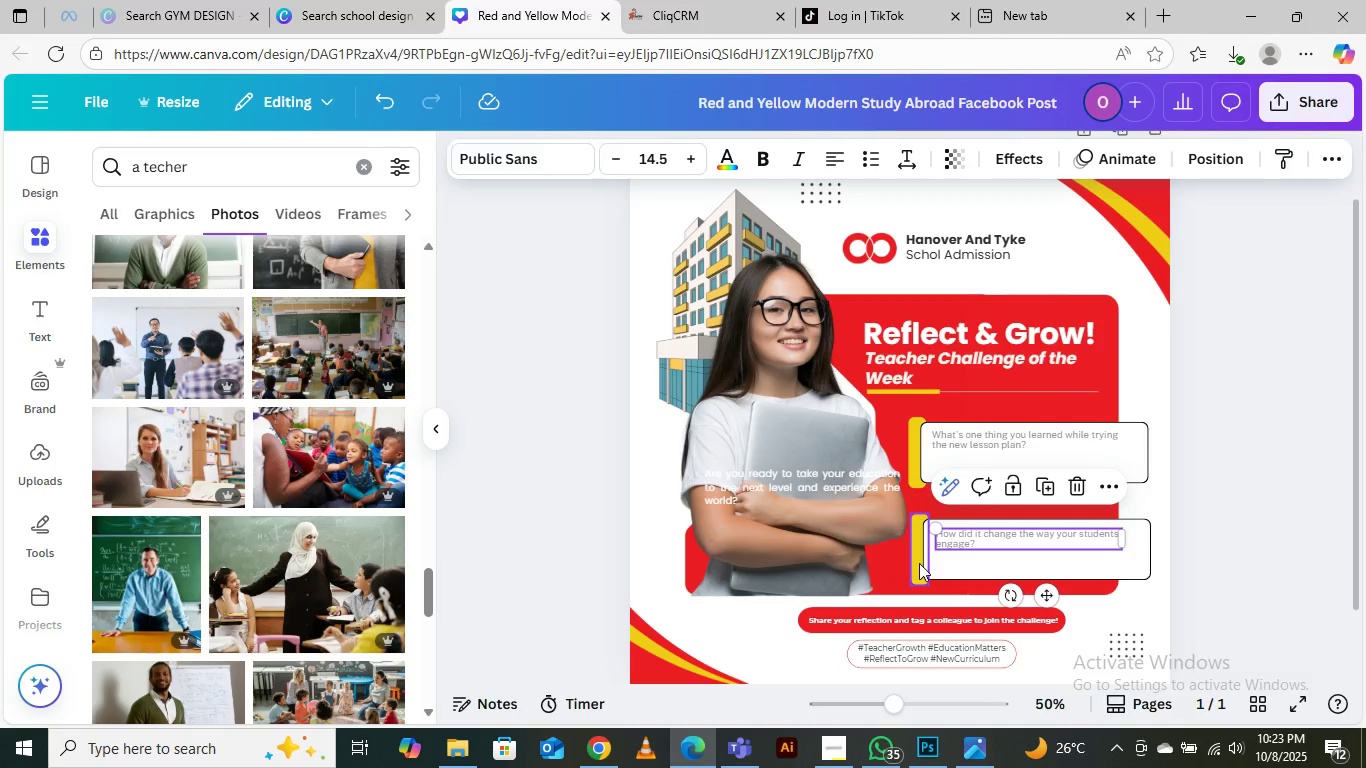 
hold_key(key=ShiftLeft, duration=1.53)
left_click([919, 563])
 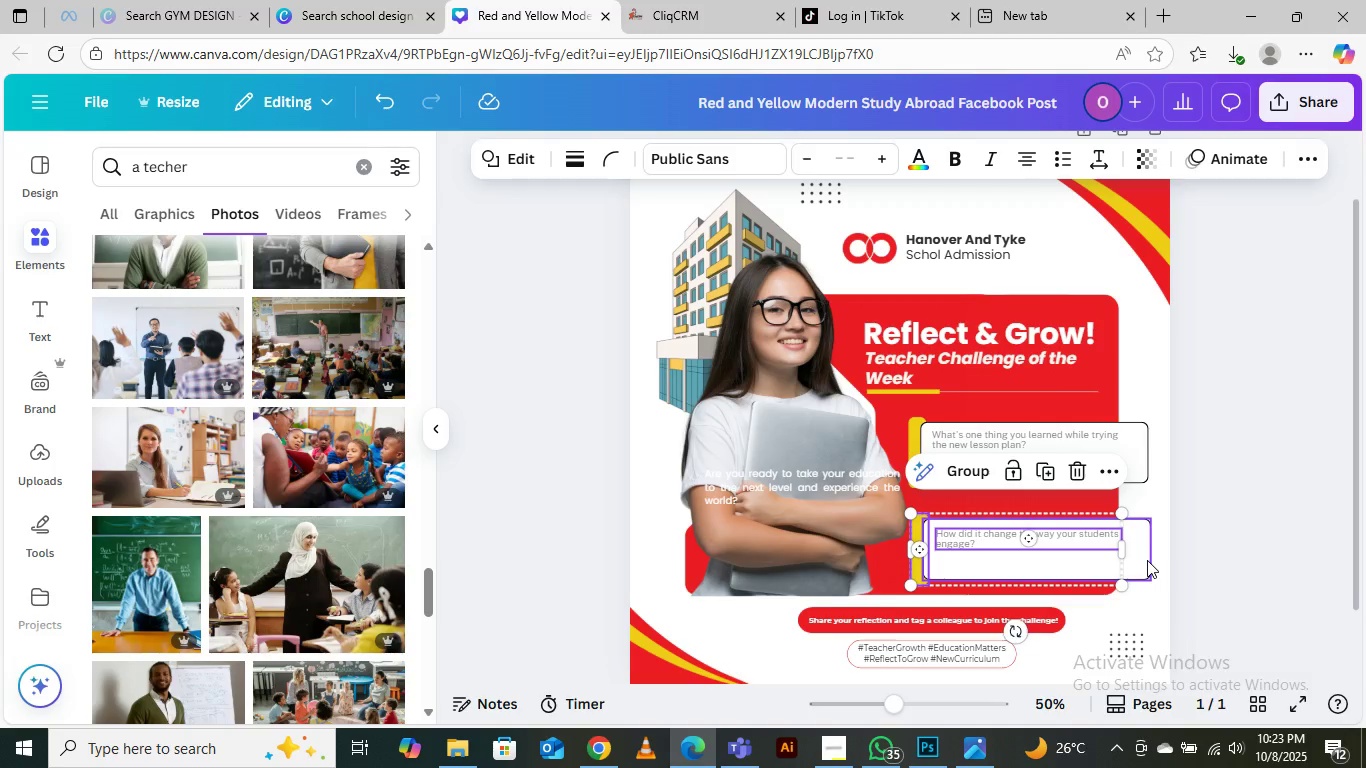 
hold_key(key=ShiftLeft, duration=0.32)
left_click([1147, 560])
 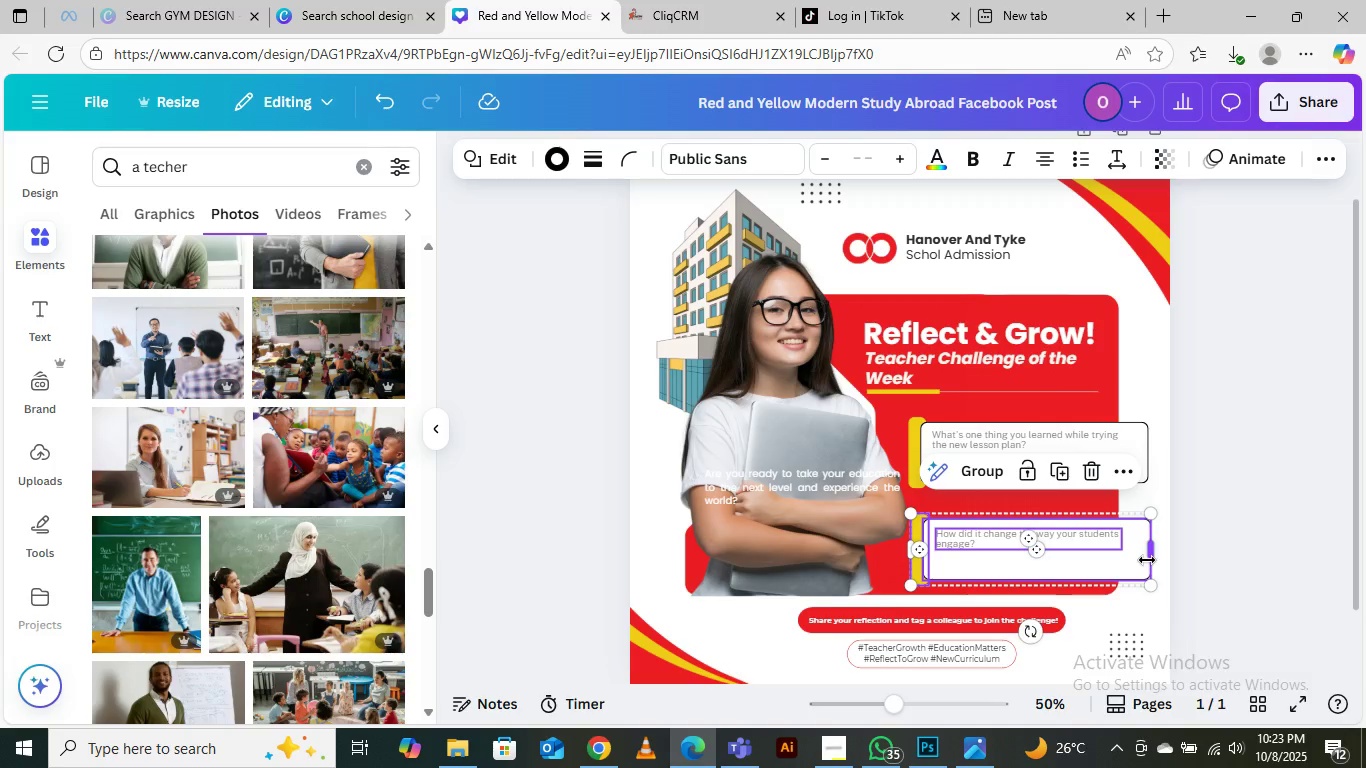 
key(ArrowUp)
 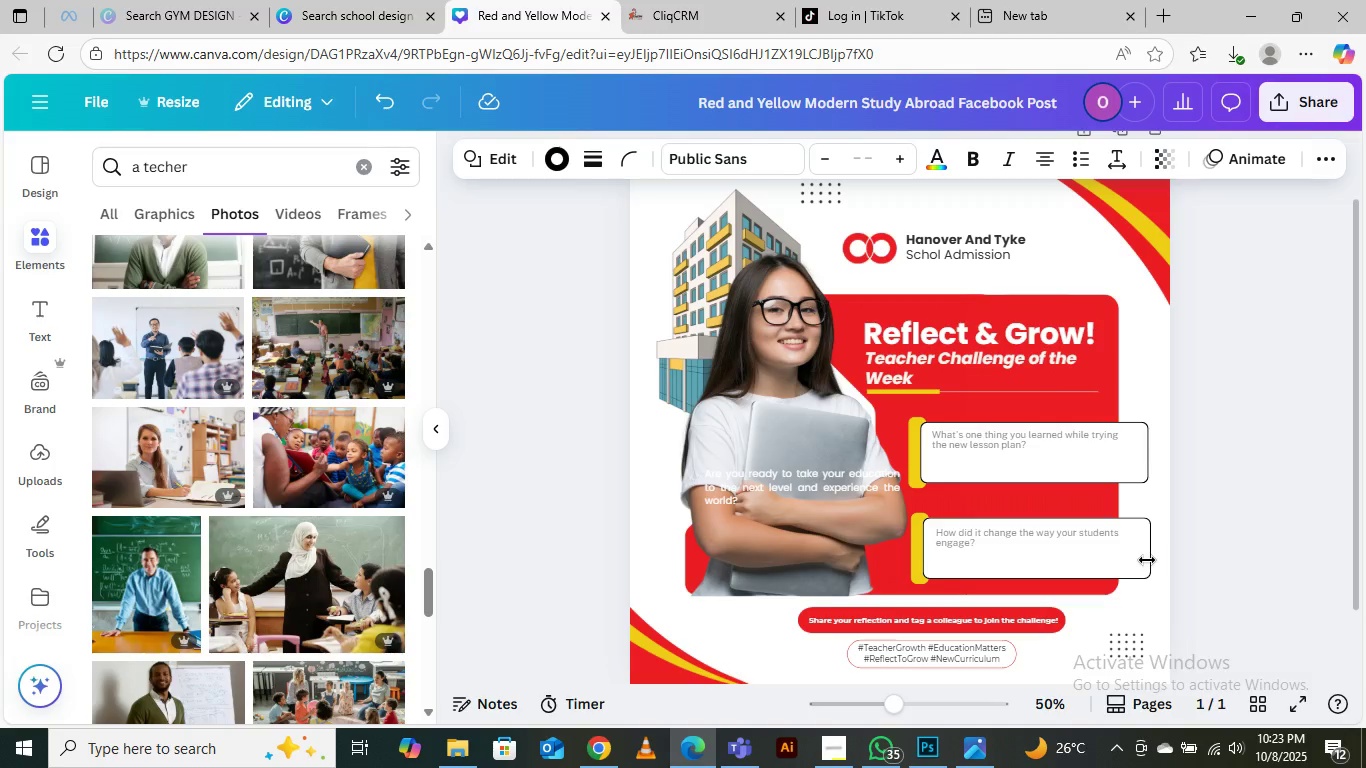 
key(ArrowUp)
 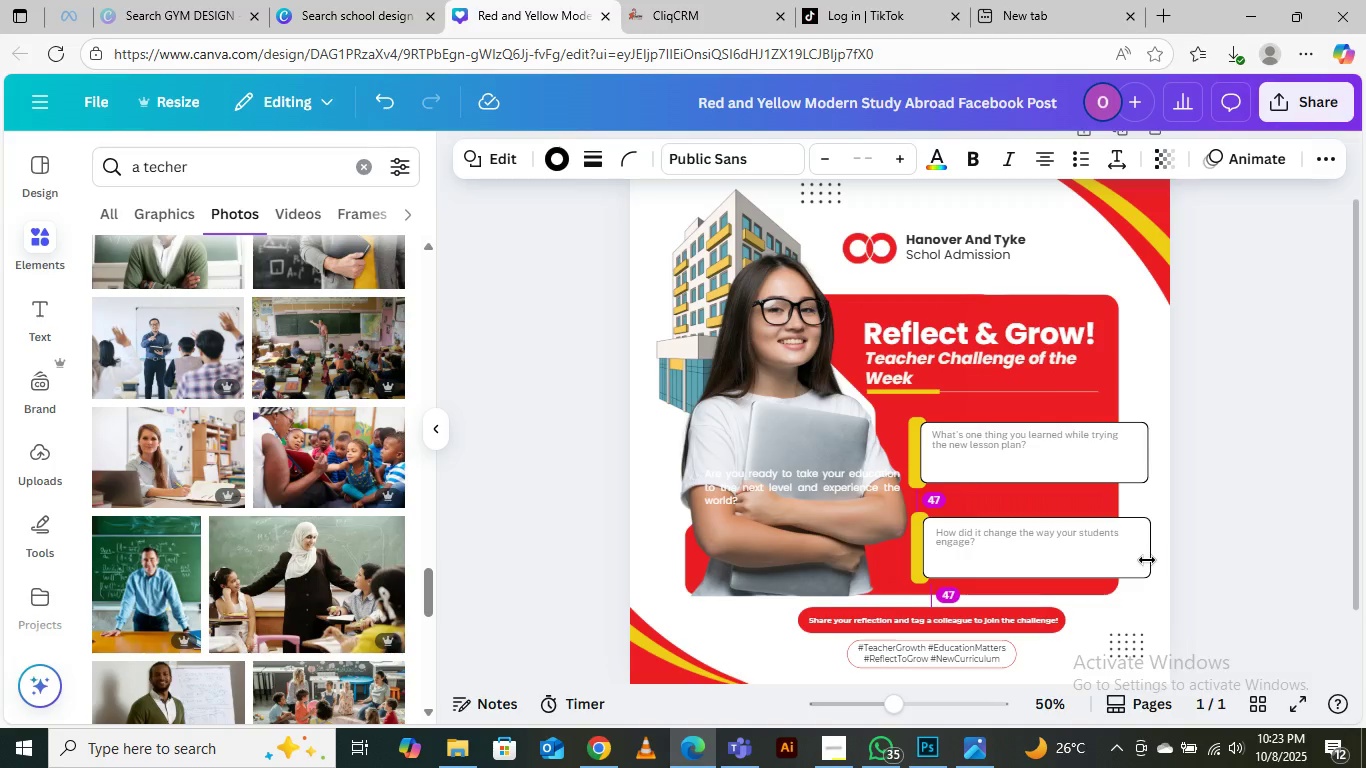 
key(ArrowUp)
 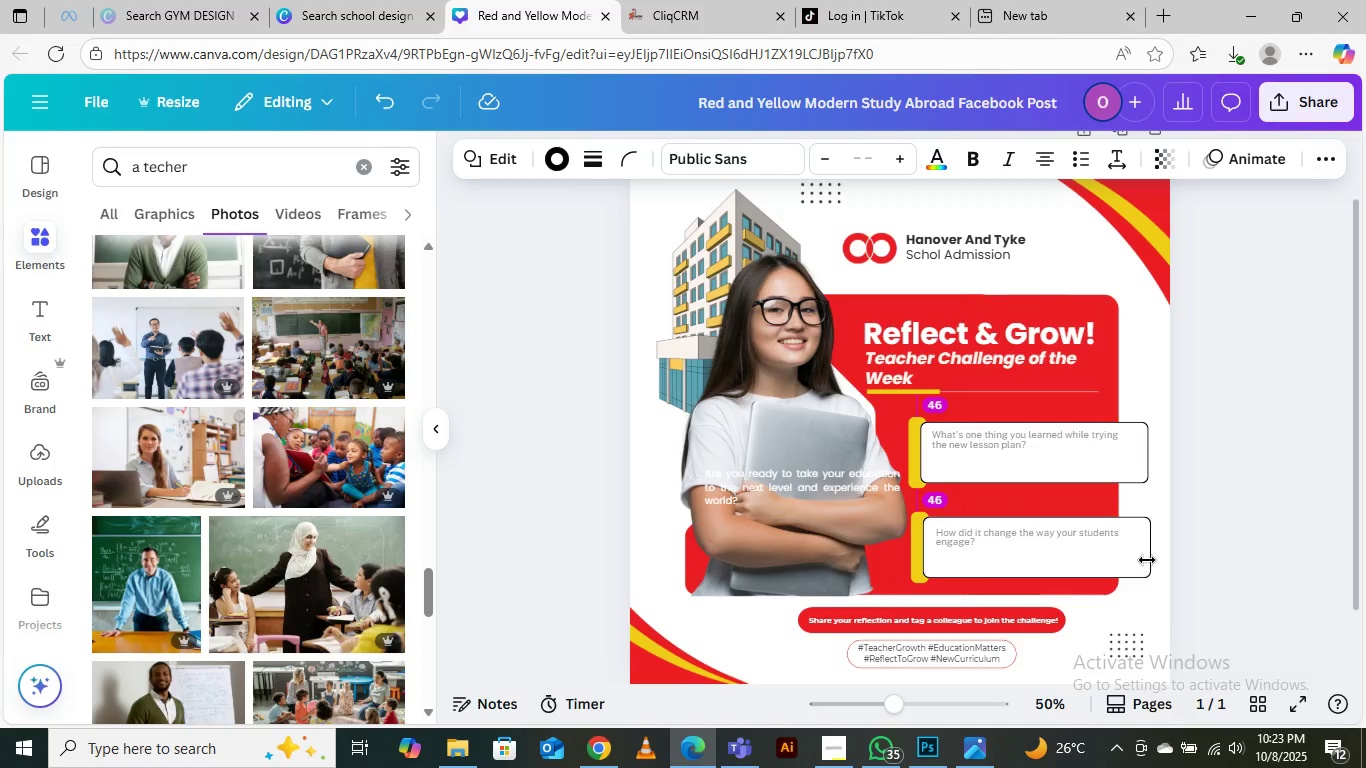 
key(ArrowUp)
 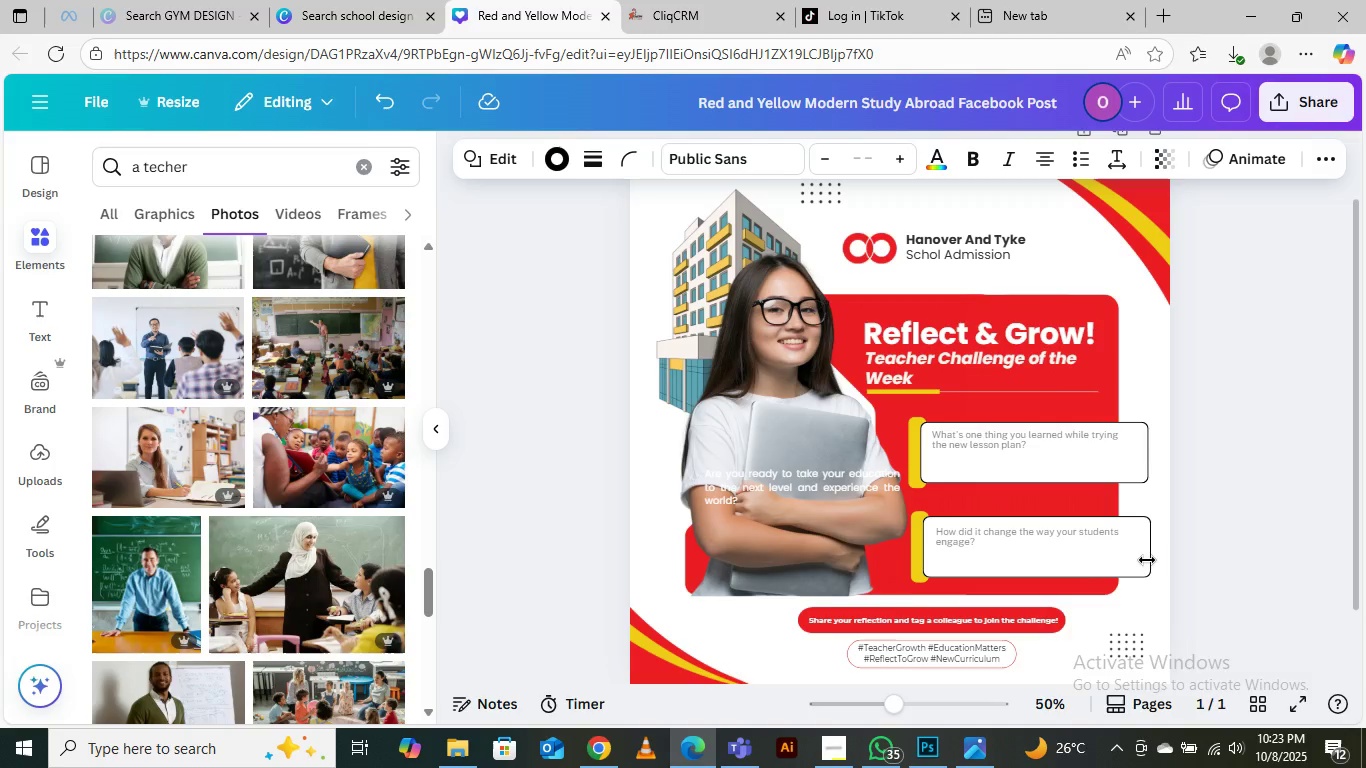 
key(ArrowUp)
 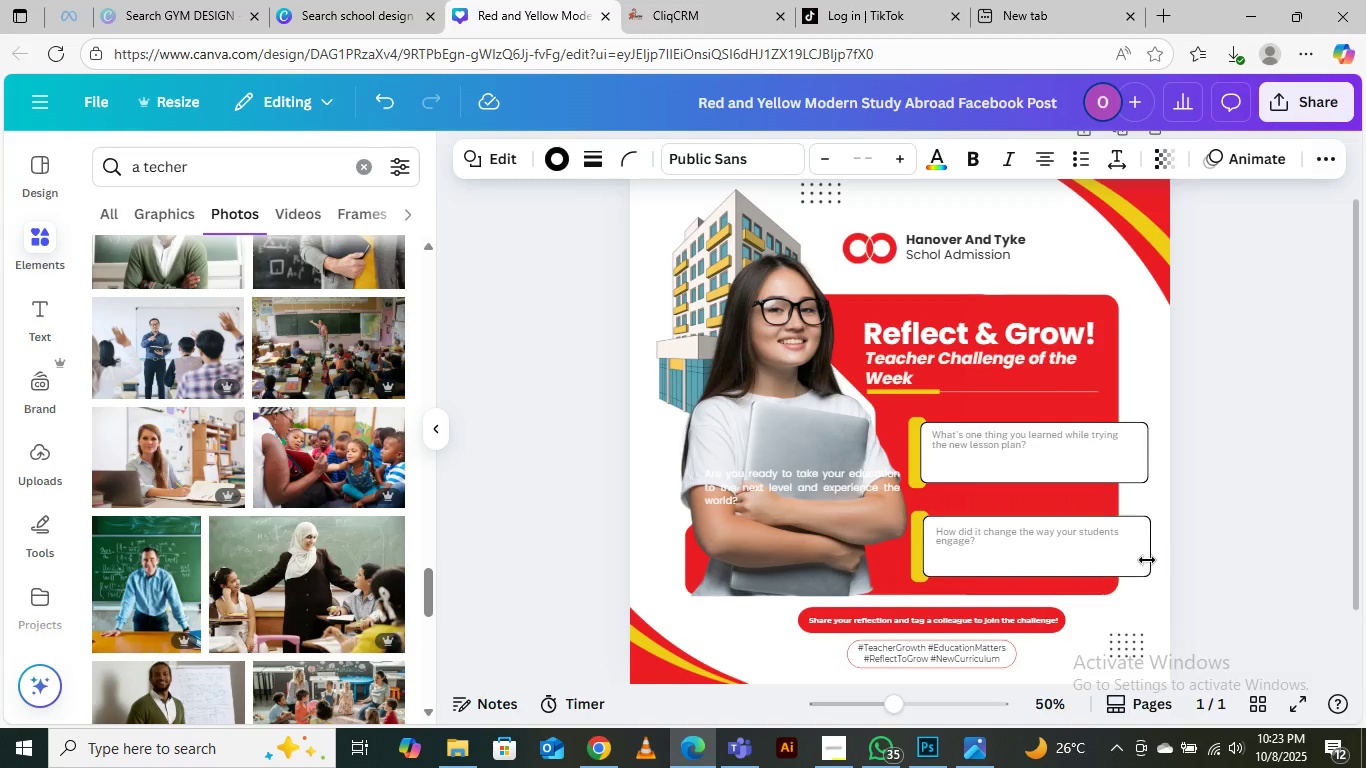 
key(ArrowUp)
 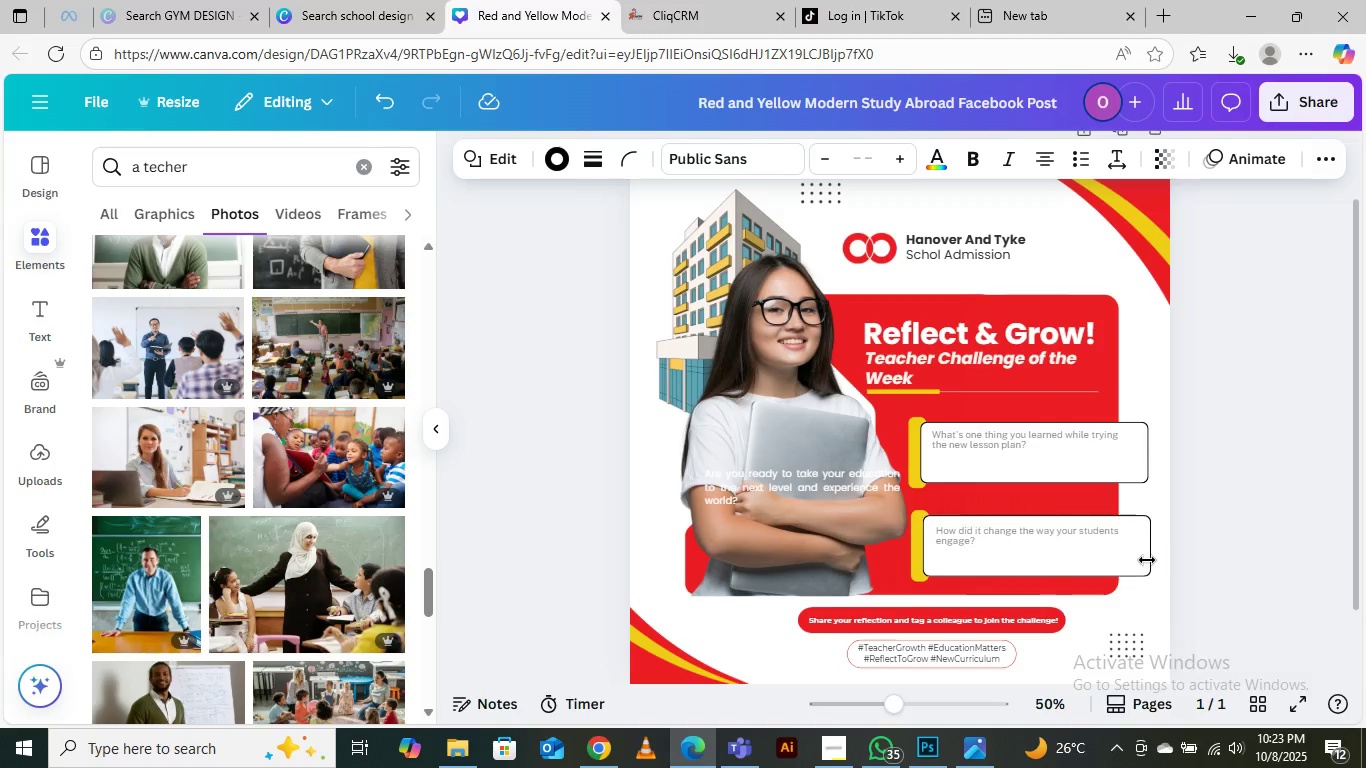 
key(ArrowUp)
 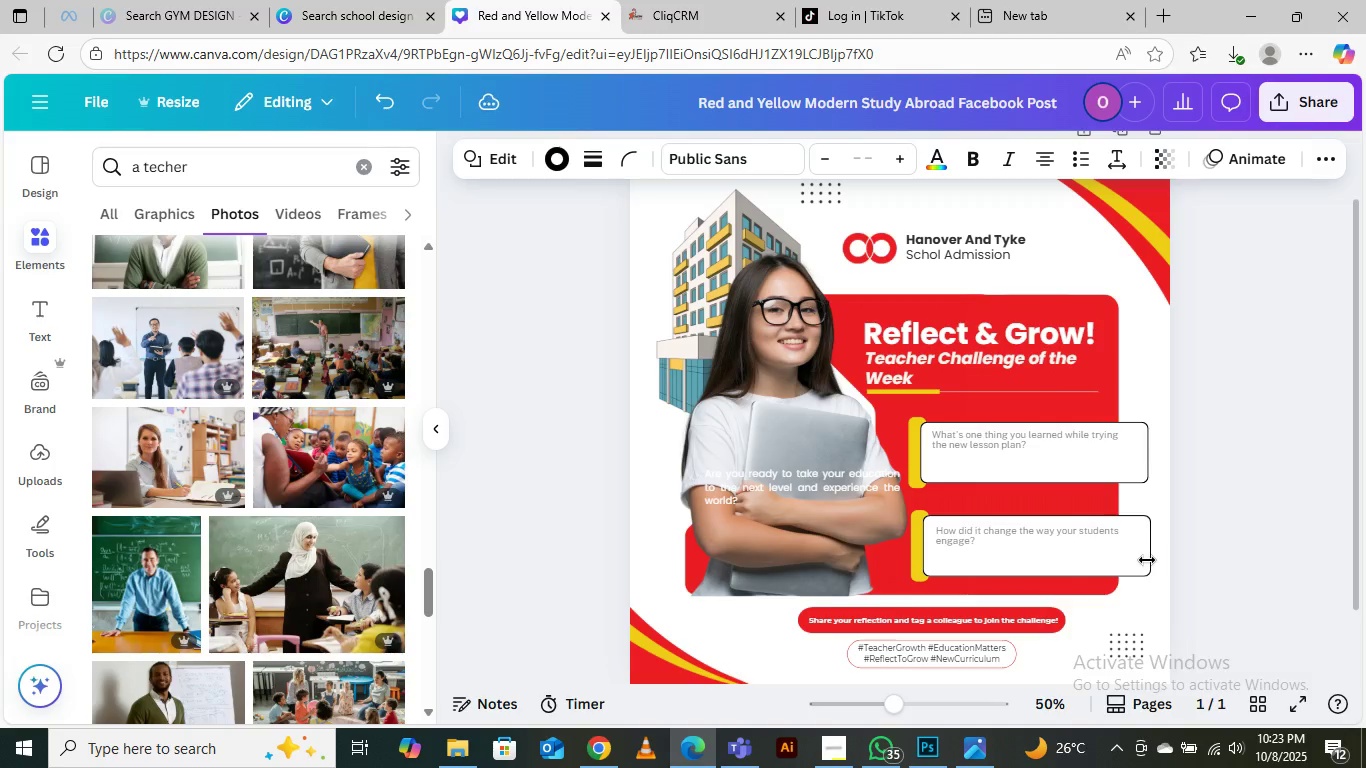 
key(ArrowUp)
 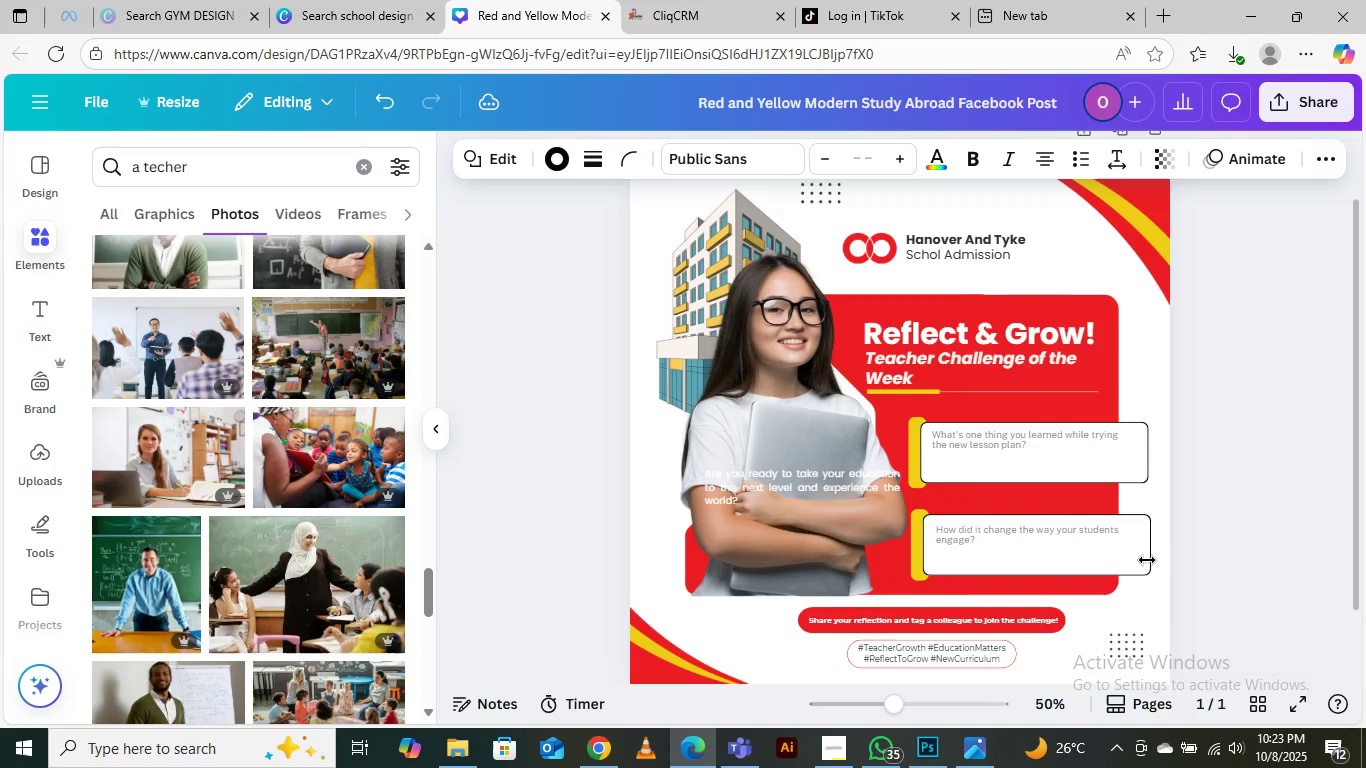 
key(ArrowUp)
 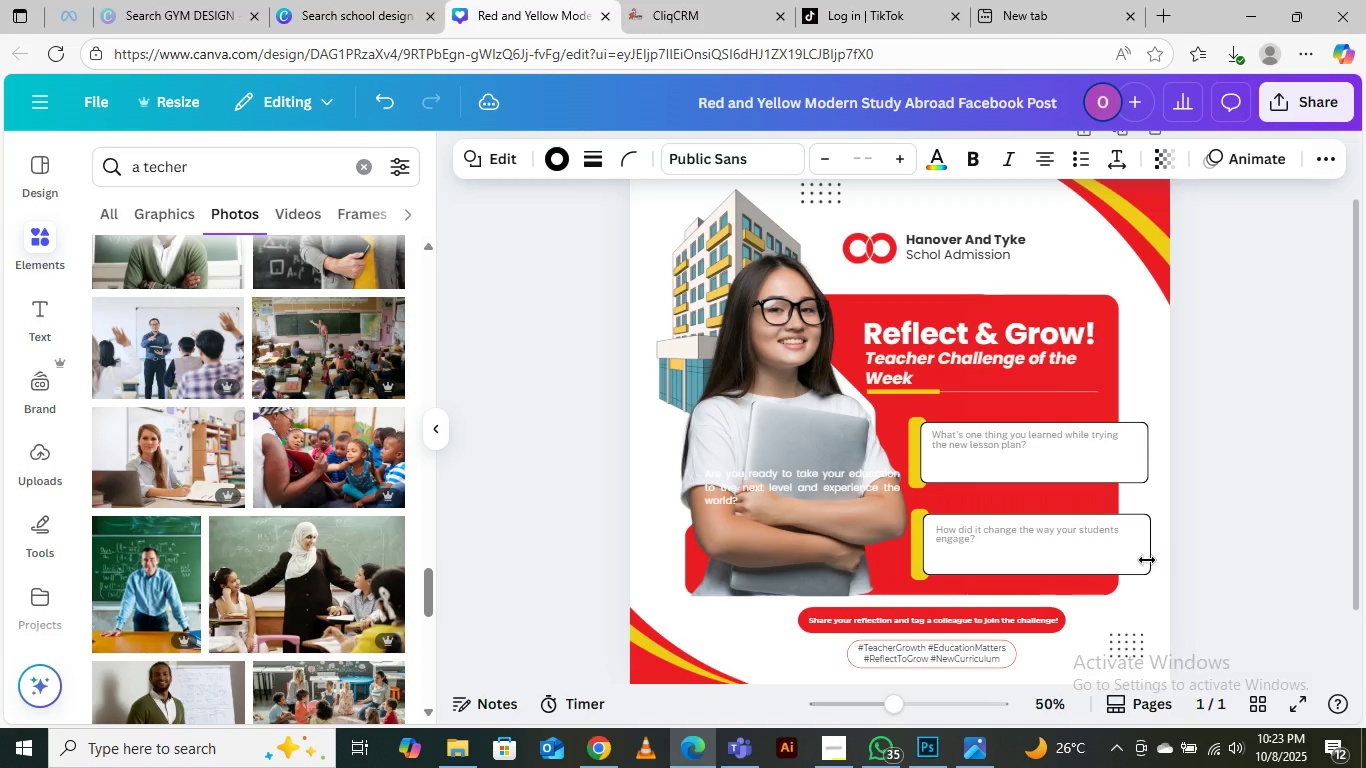 
key(ArrowUp)
 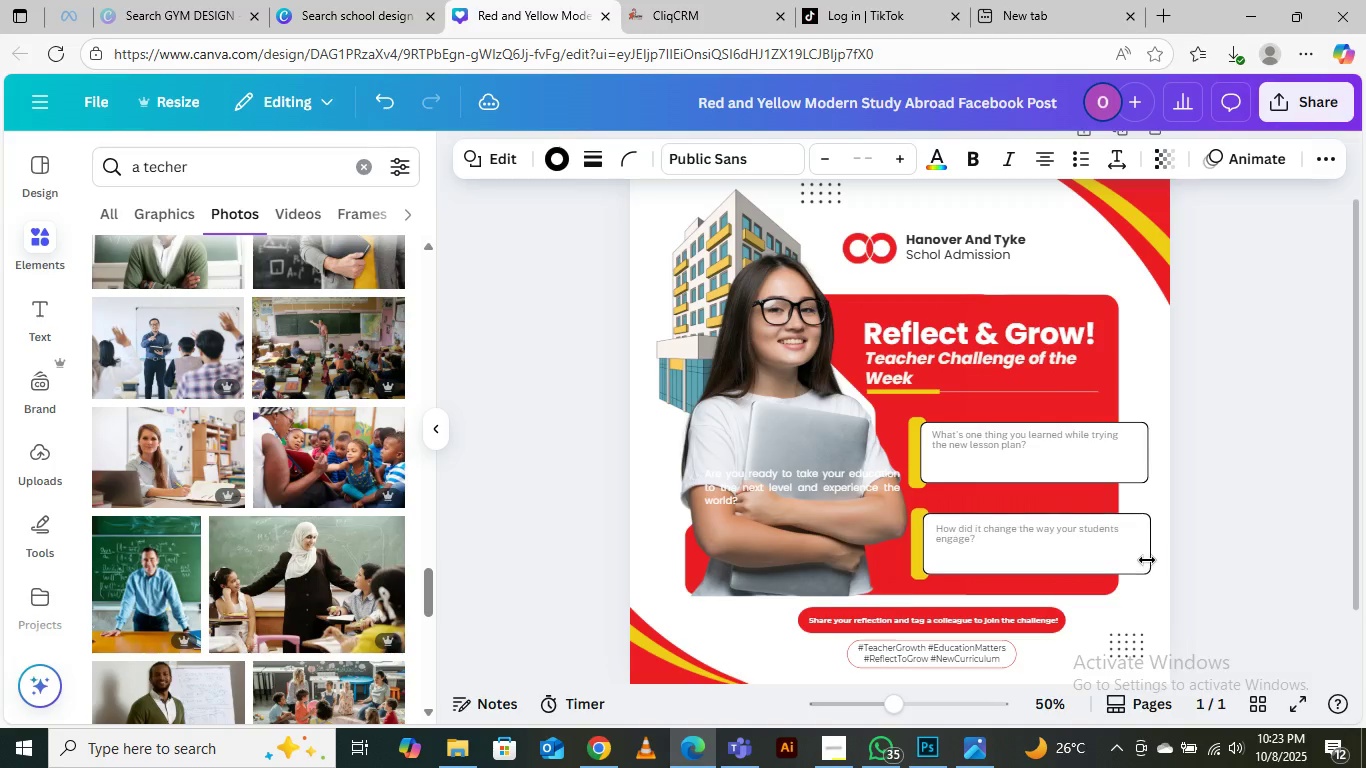 
key(ArrowUp)
 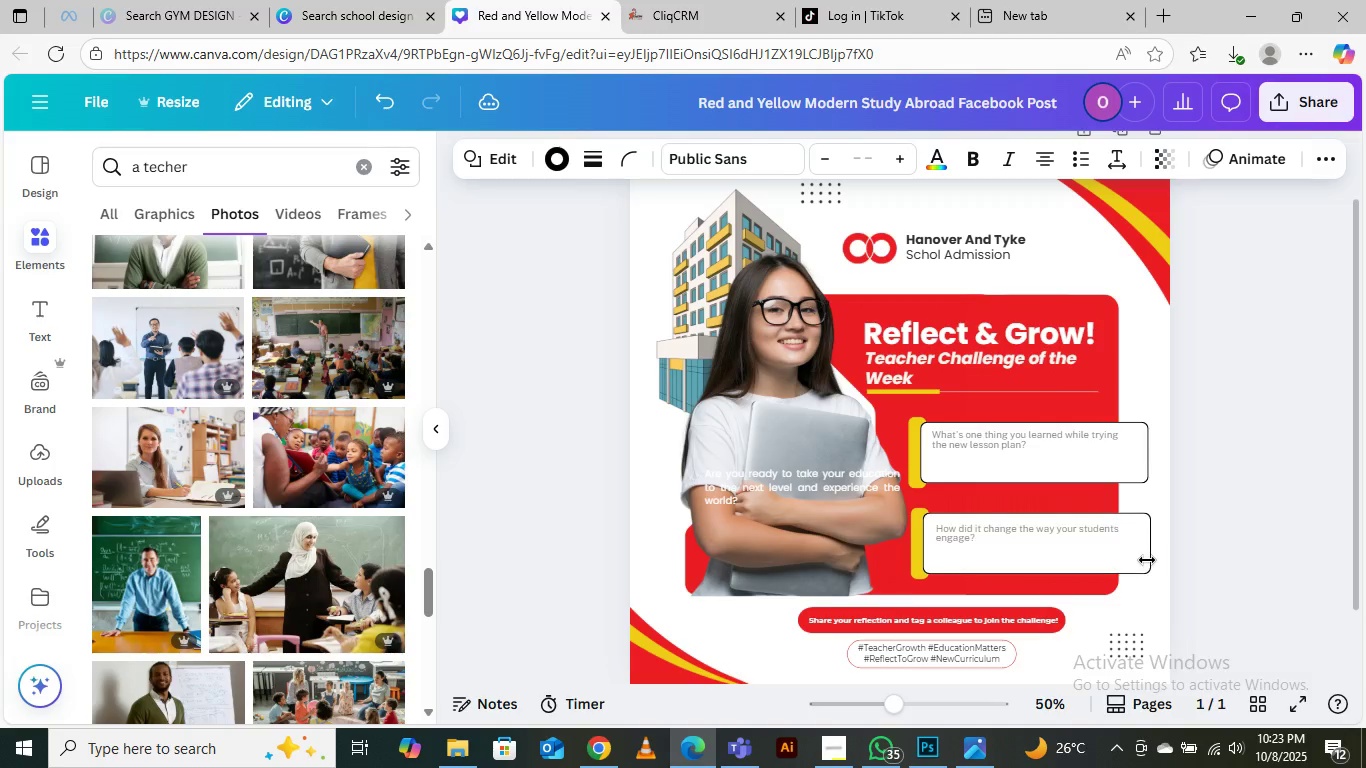 
key(ArrowUp)
 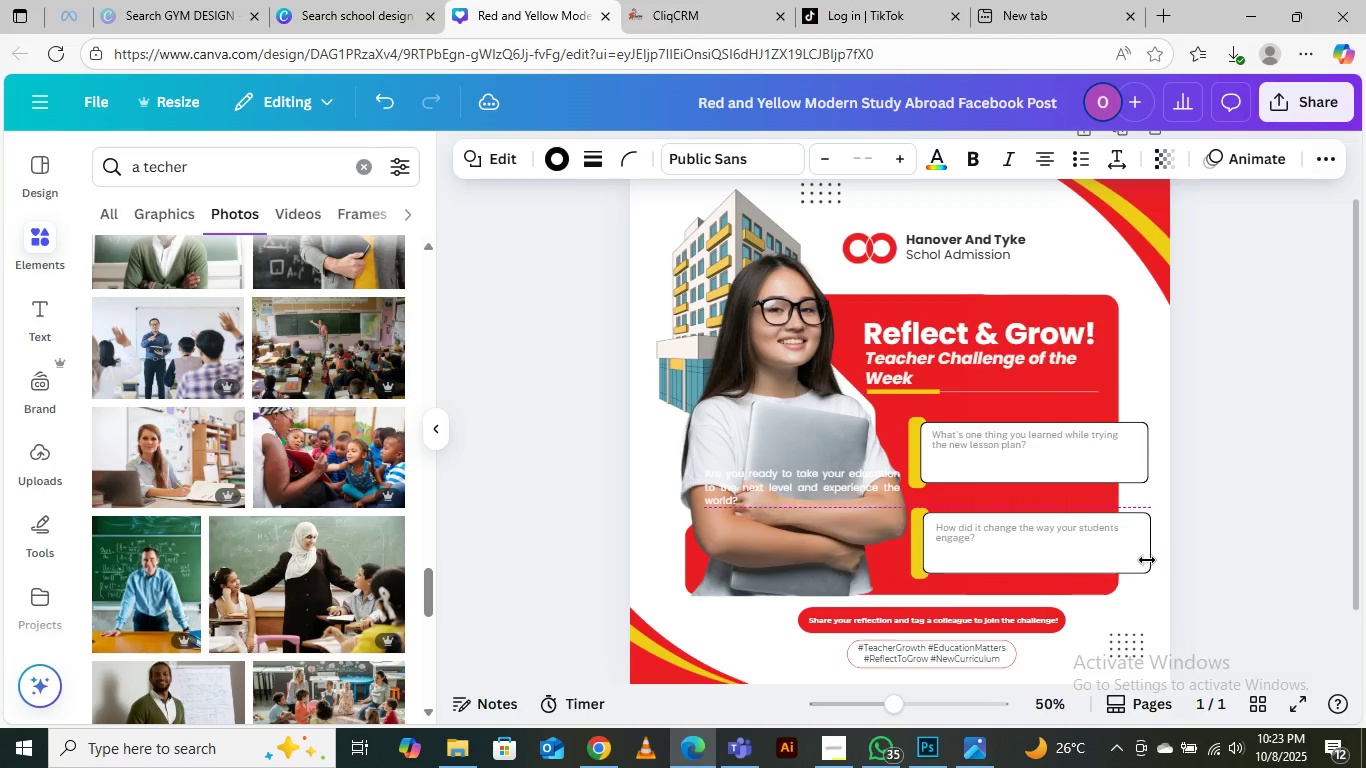 
key(ArrowUp)
 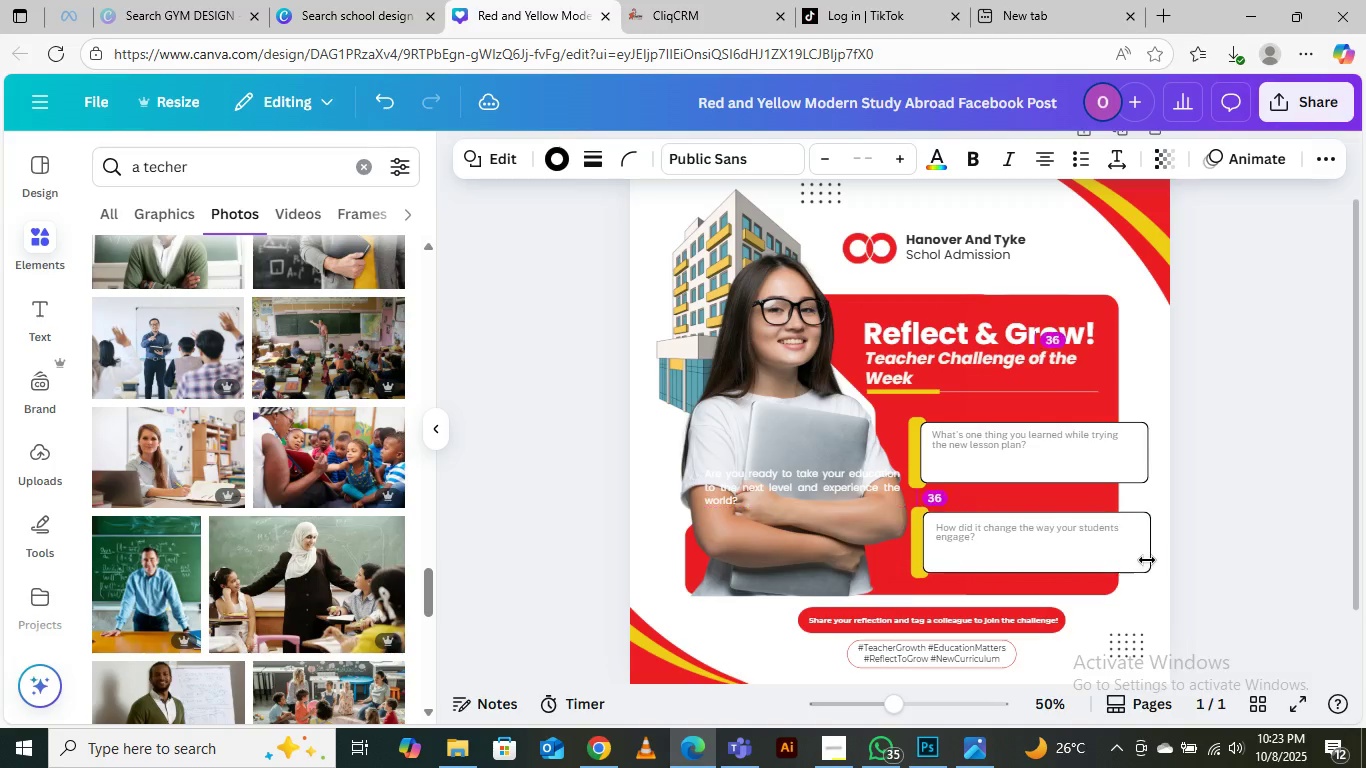 
key(ArrowUp)
 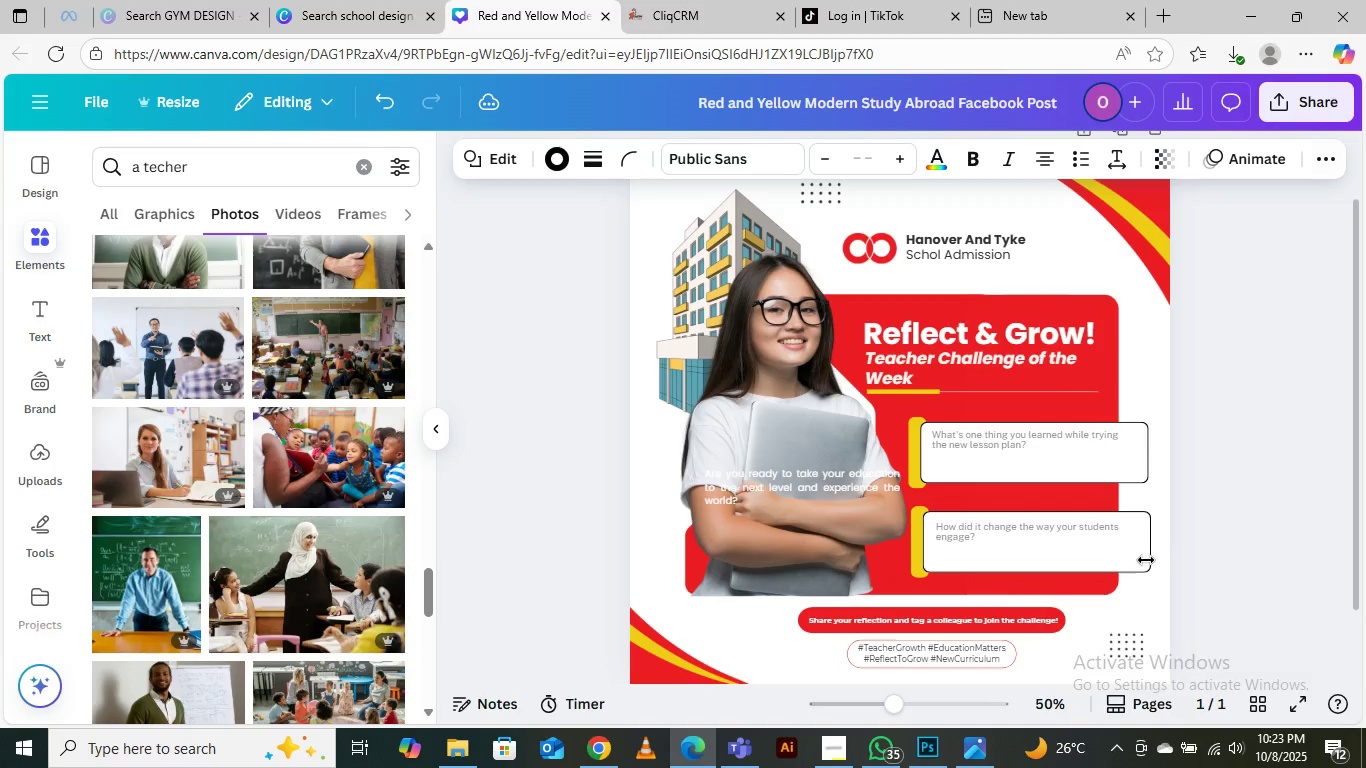 
key(ArrowUp)
 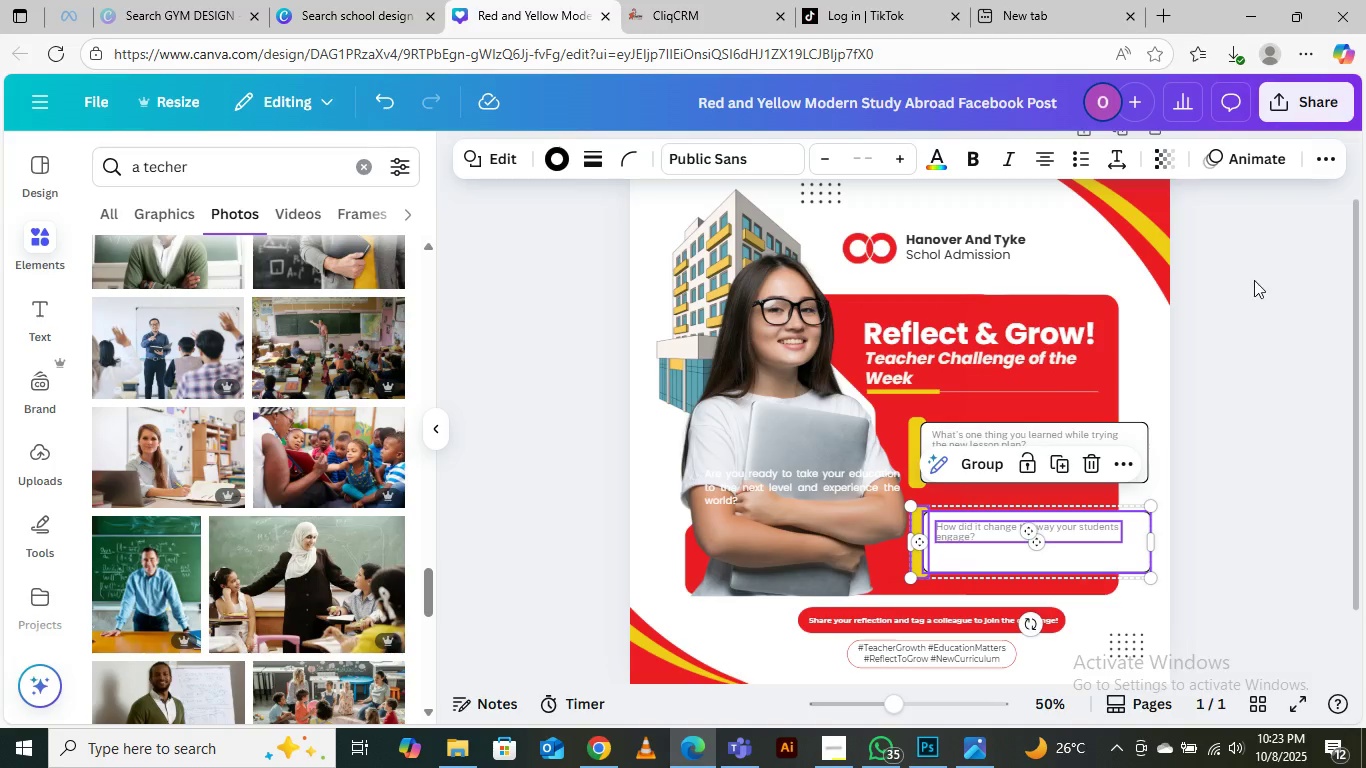 
left_click([1253, 280])
 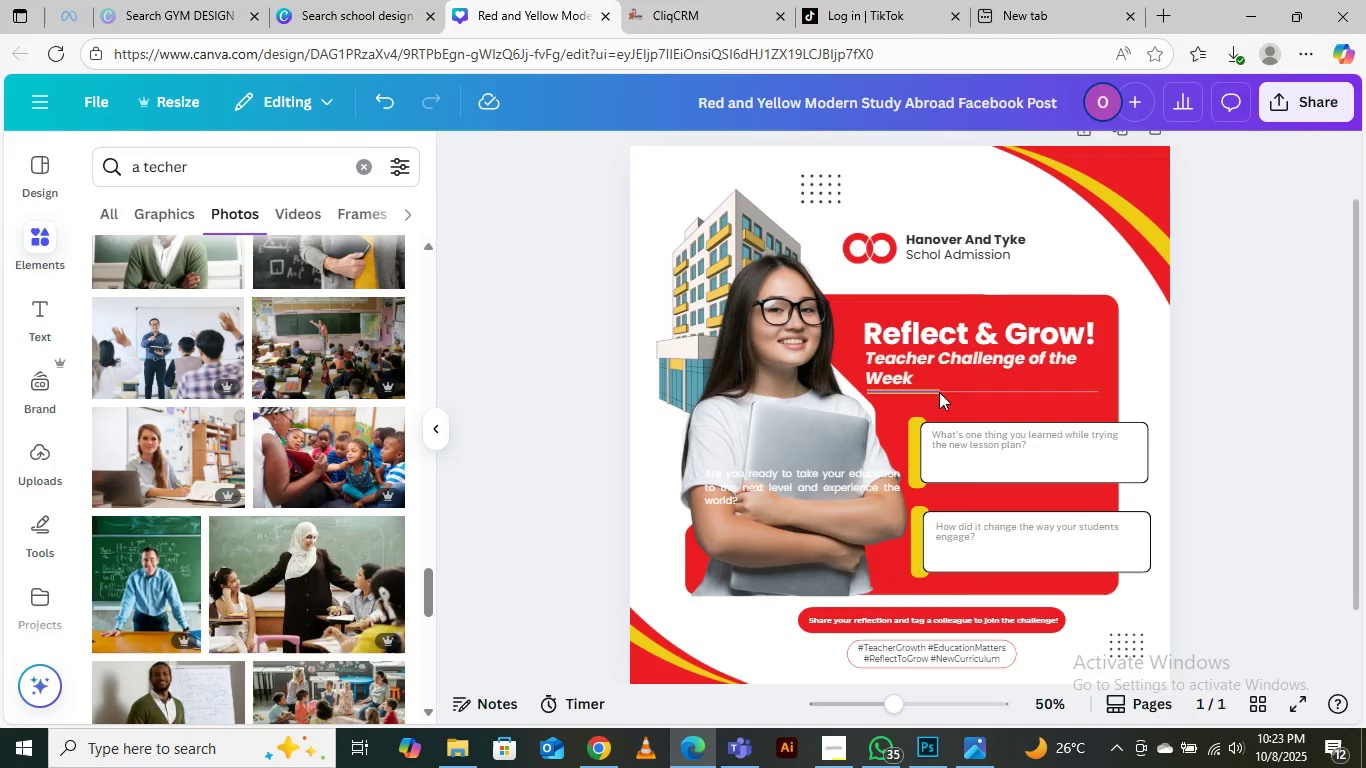 
left_click([939, 392])
 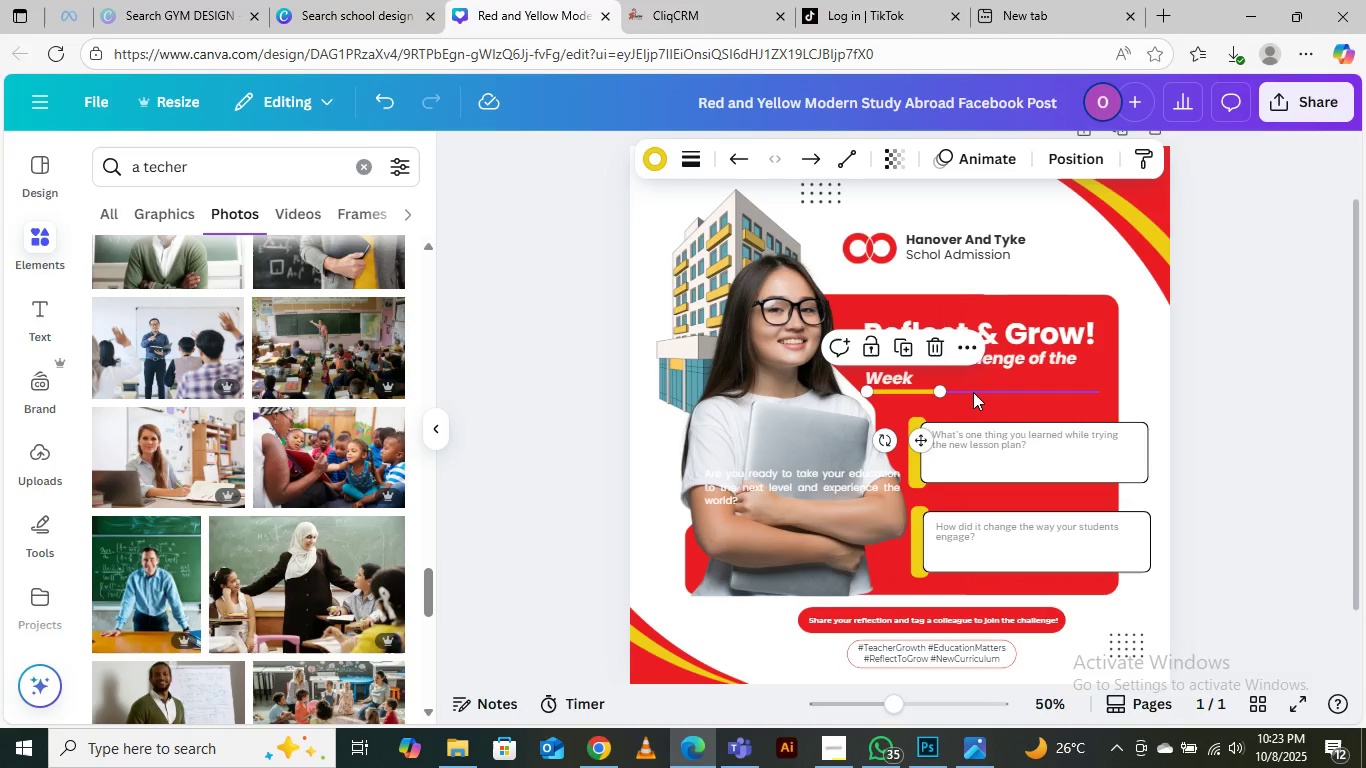 
hold_key(key=ShiftLeft, duration=0.64)
left_click([973, 392])
 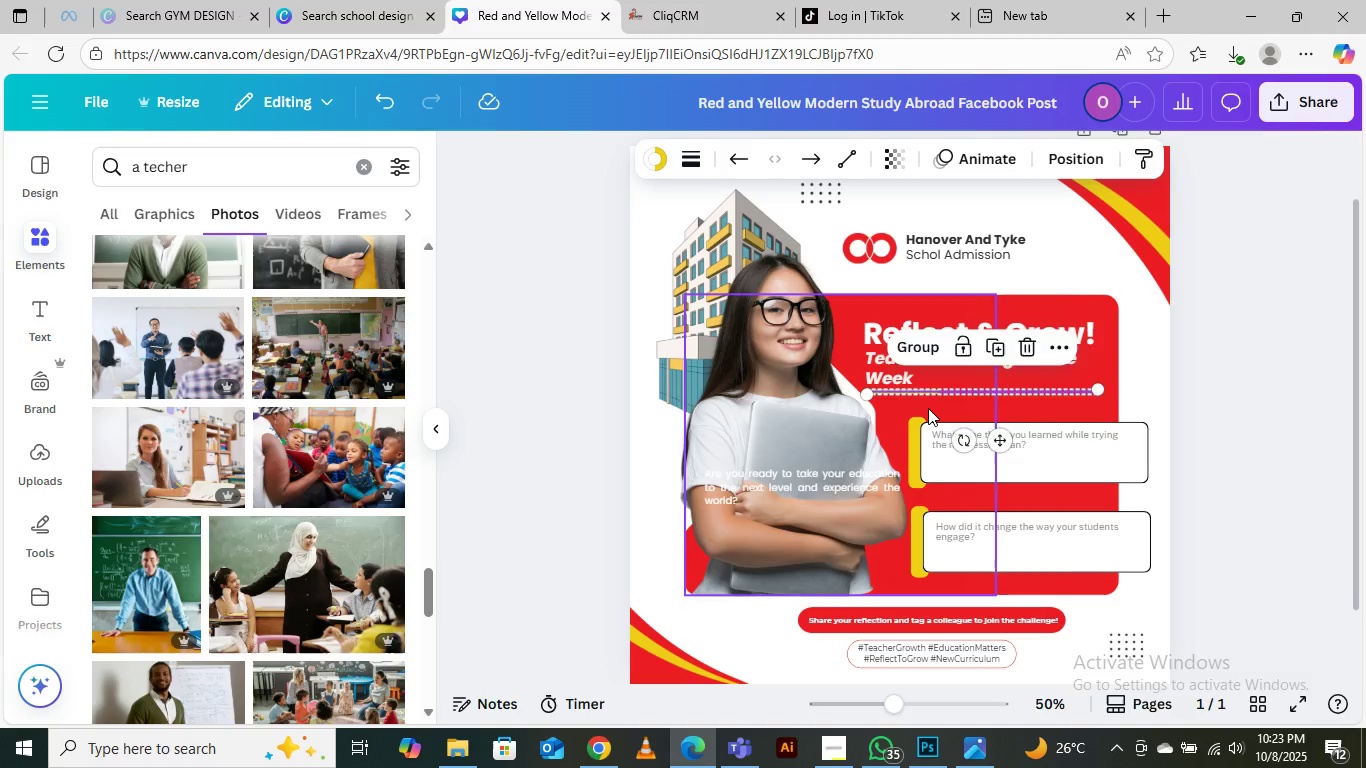 
key(ArrowDown)
 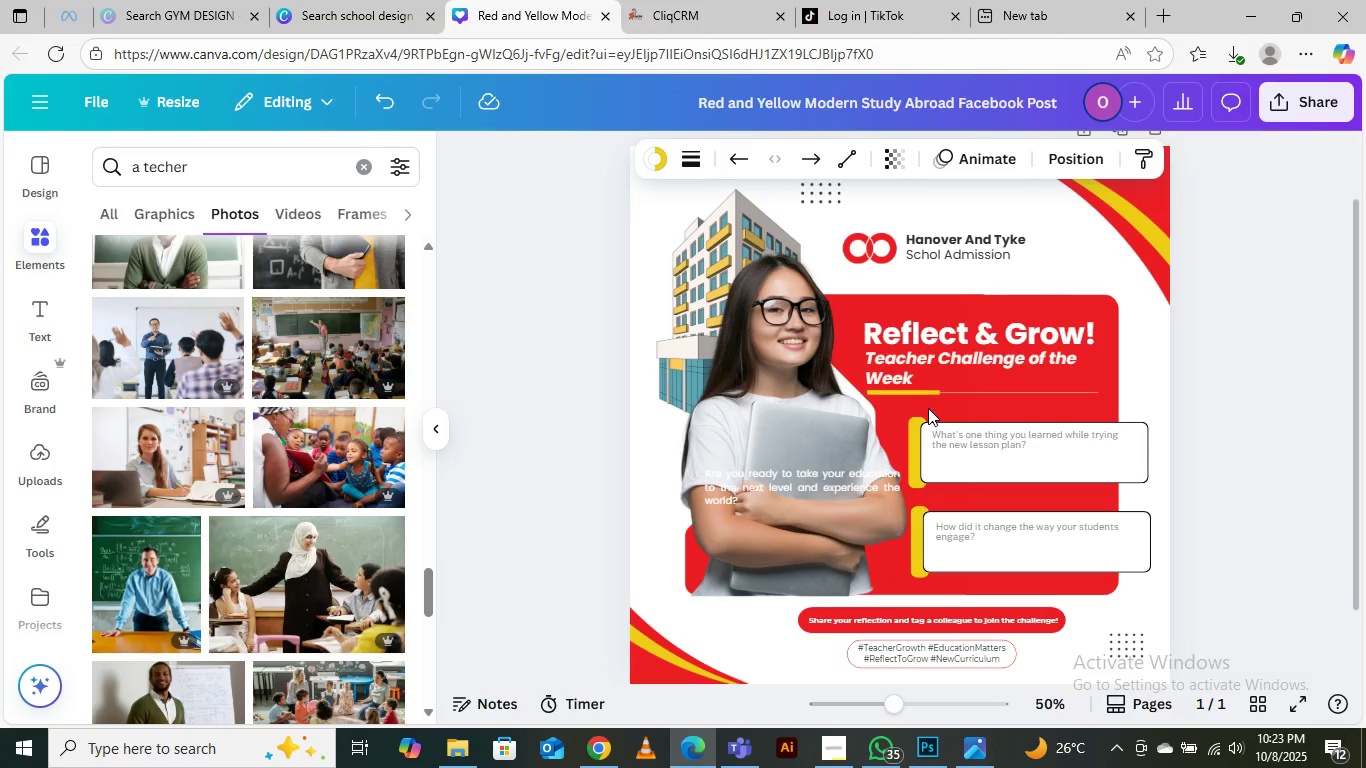 
key(ArrowDown)
 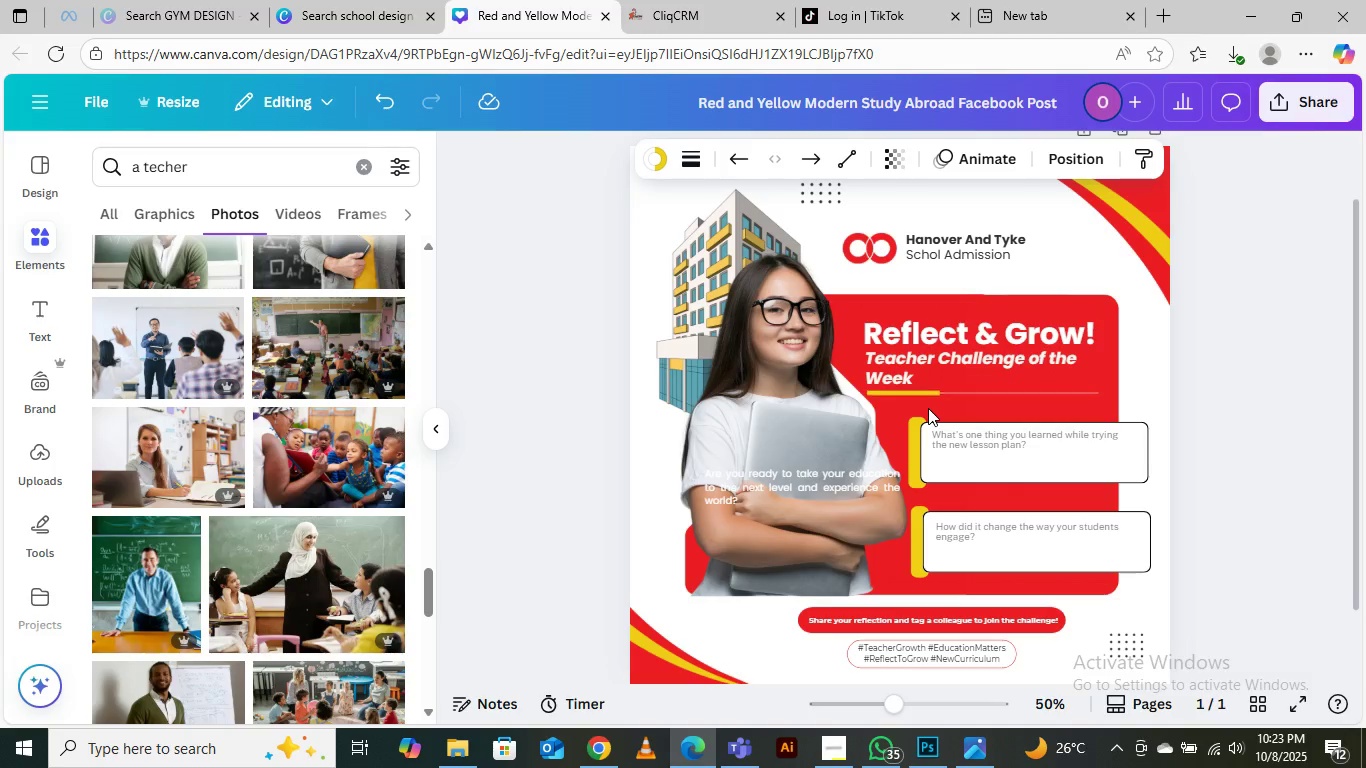 
key(ArrowDown)
 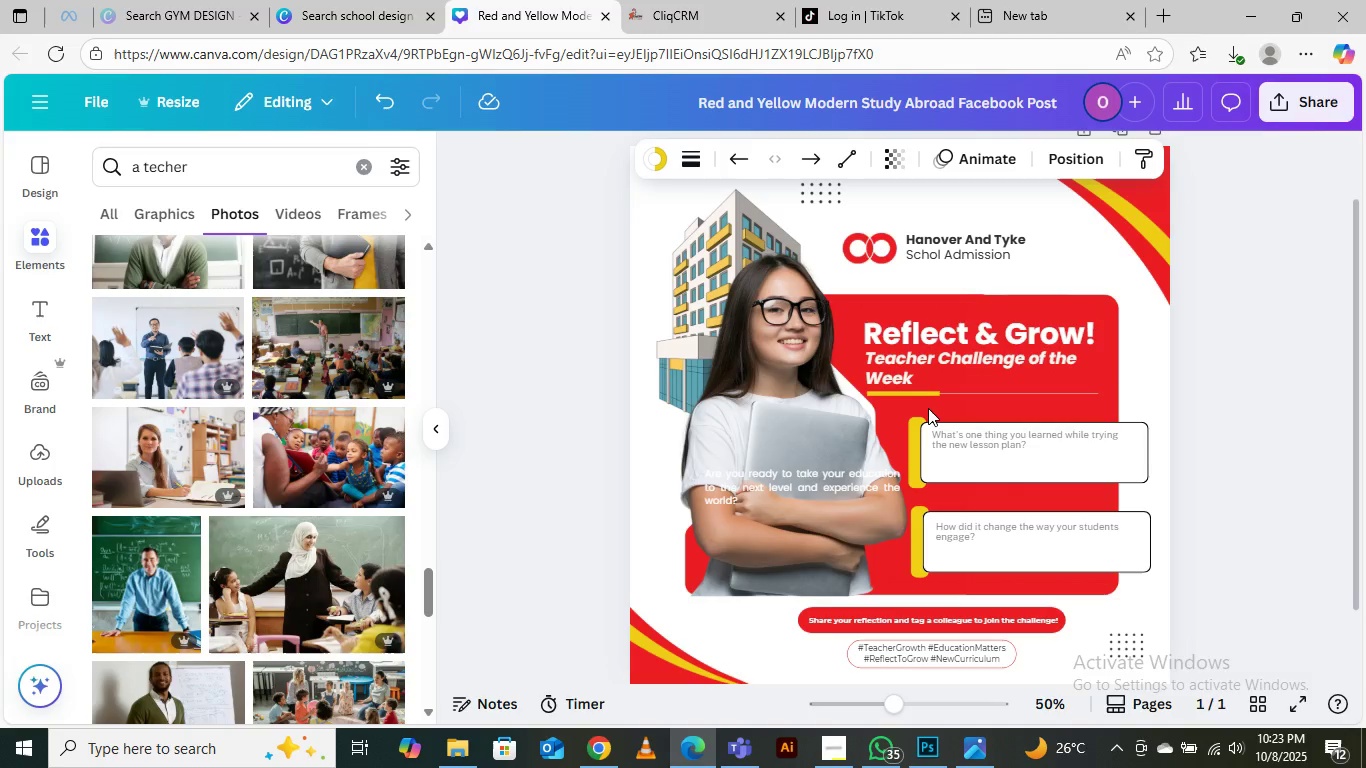 
key(ArrowDown)
 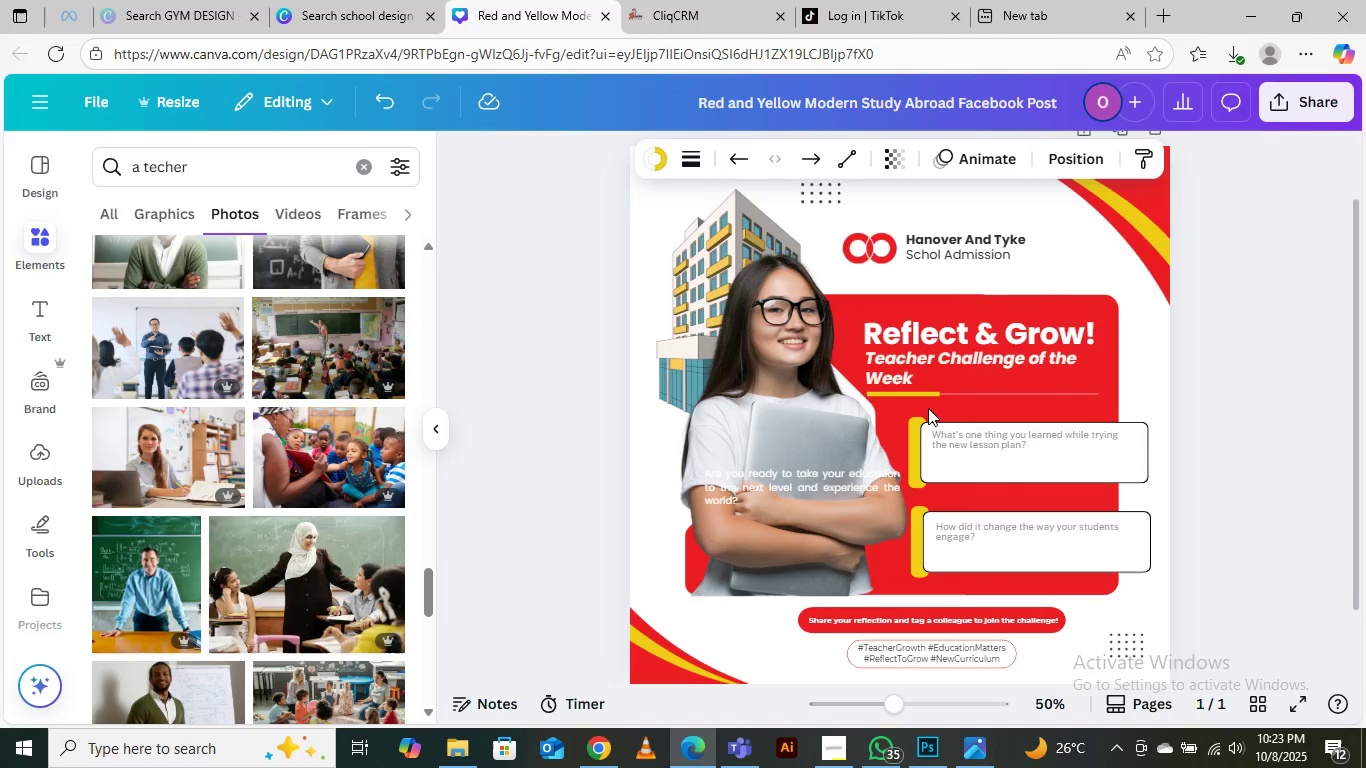 
hold_key(key=ArrowDown, duration=0.85)
 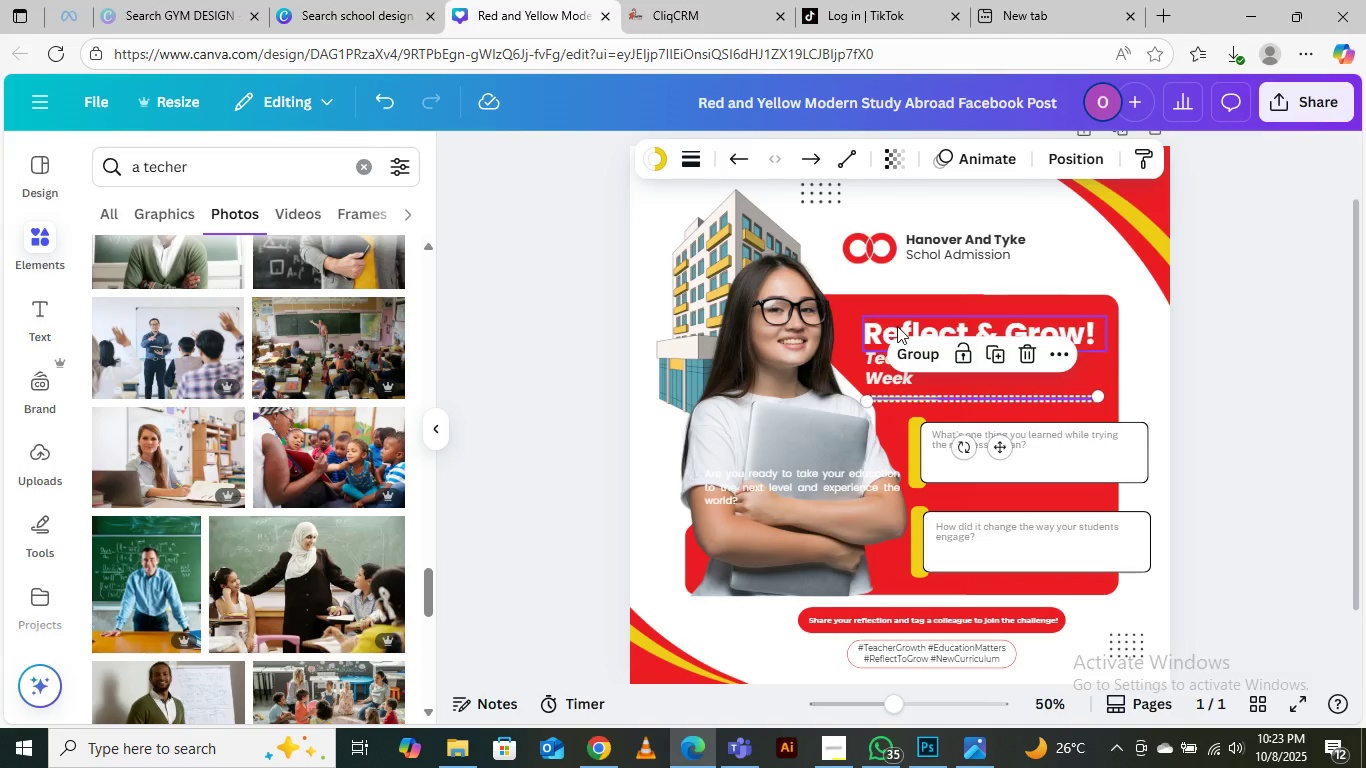 
left_click([897, 326])
 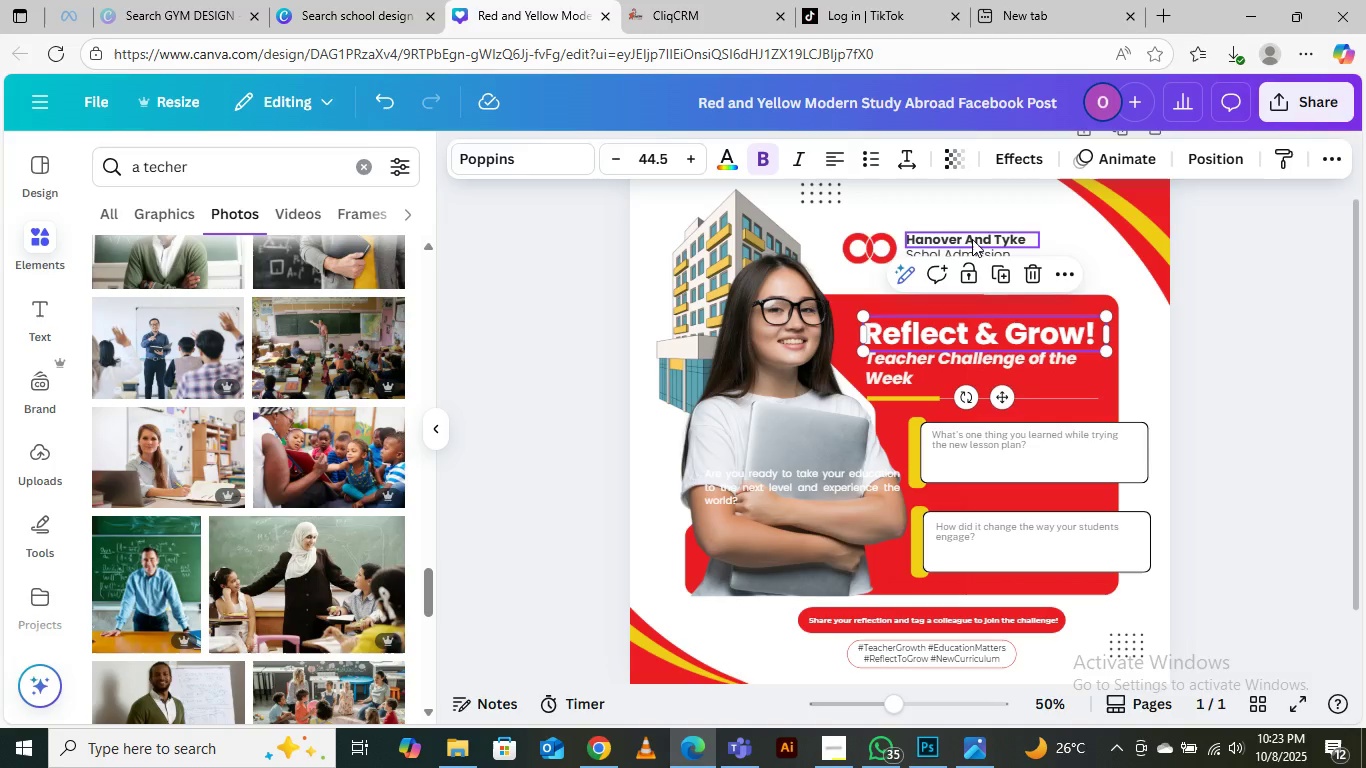 
wait(5.31)
 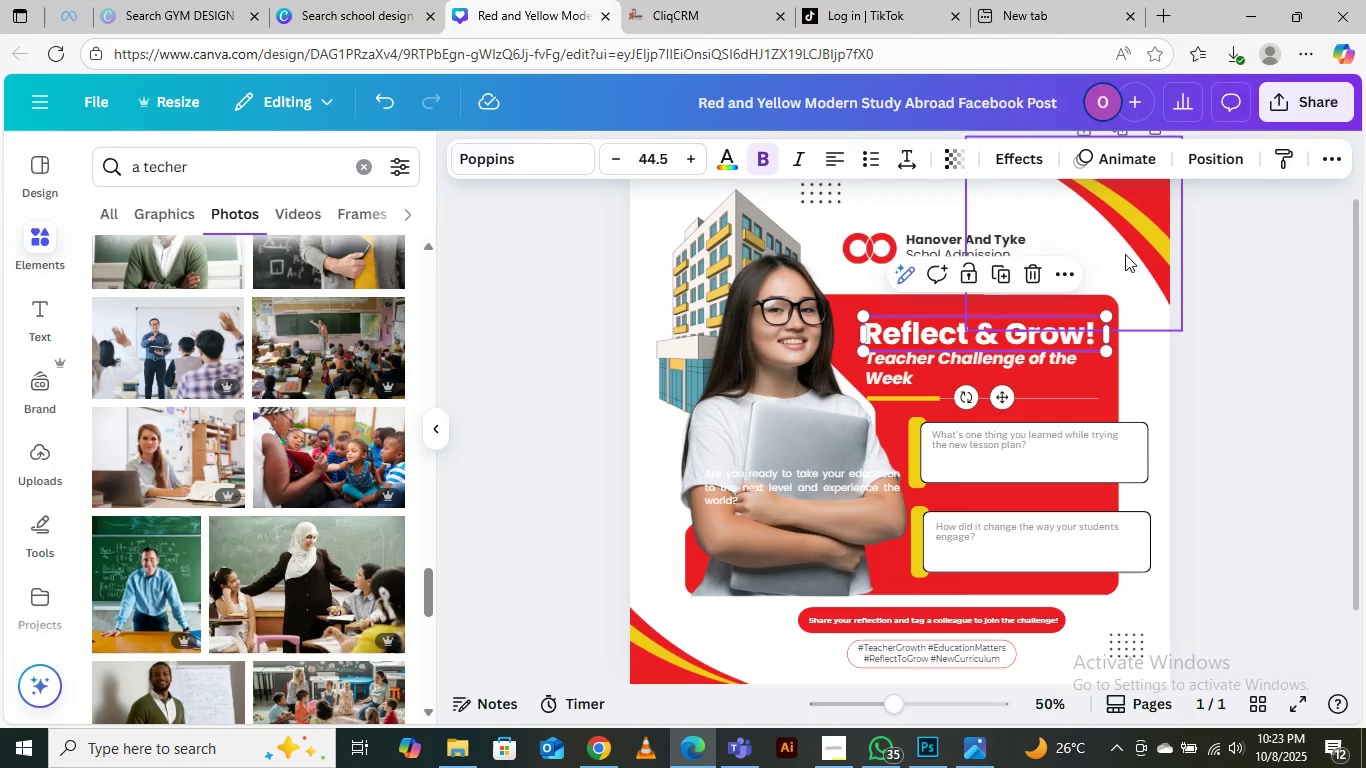 
left_click([972, 239])
 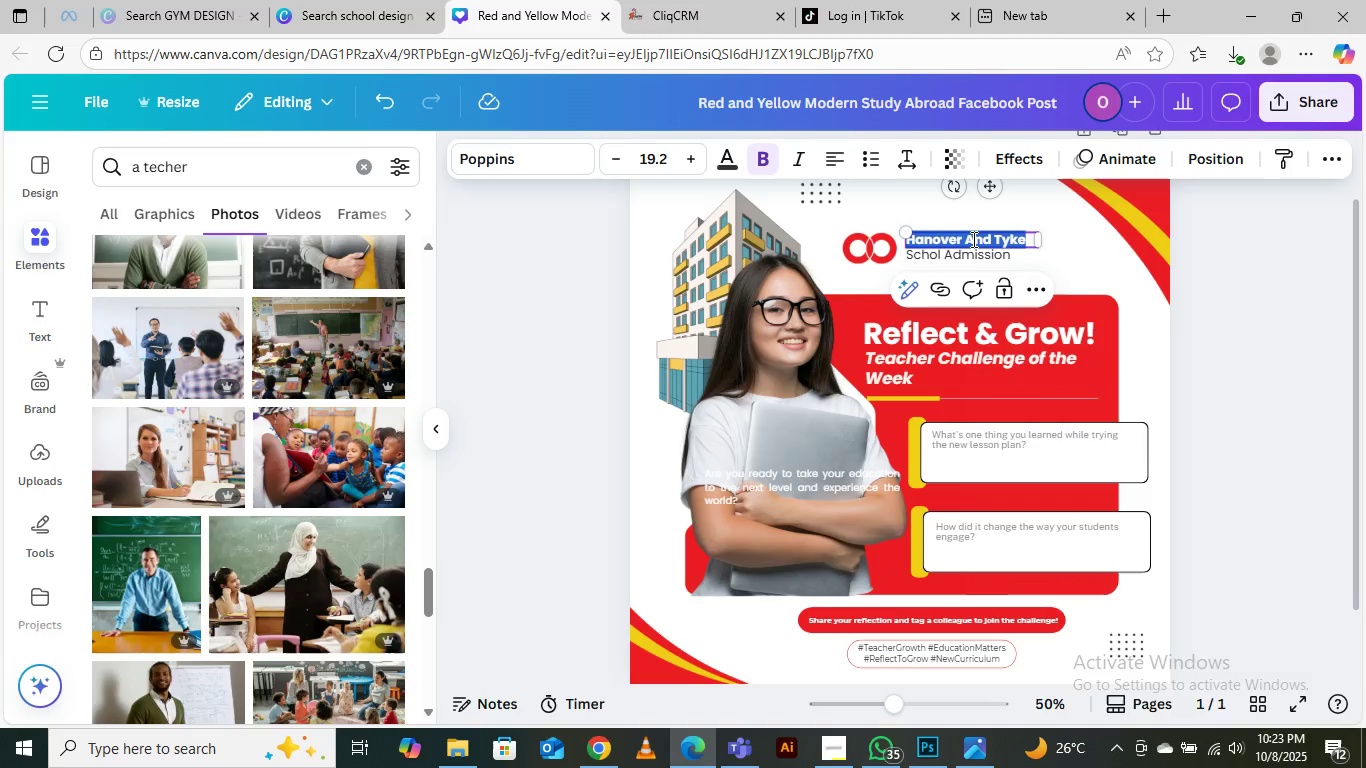 
double_click([972, 239])
 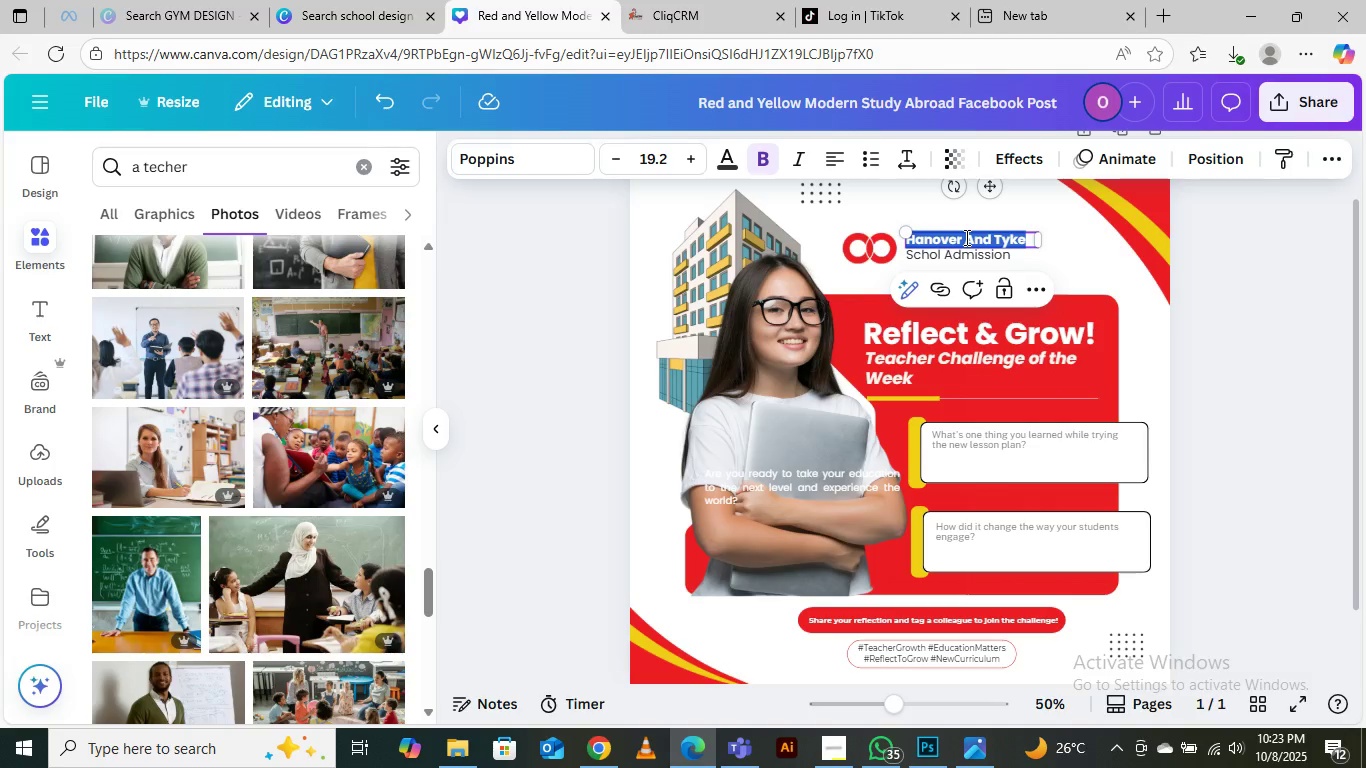 
left_click_drag(start_coordinate=[965, 237], to_coordinate=[972, 235])
 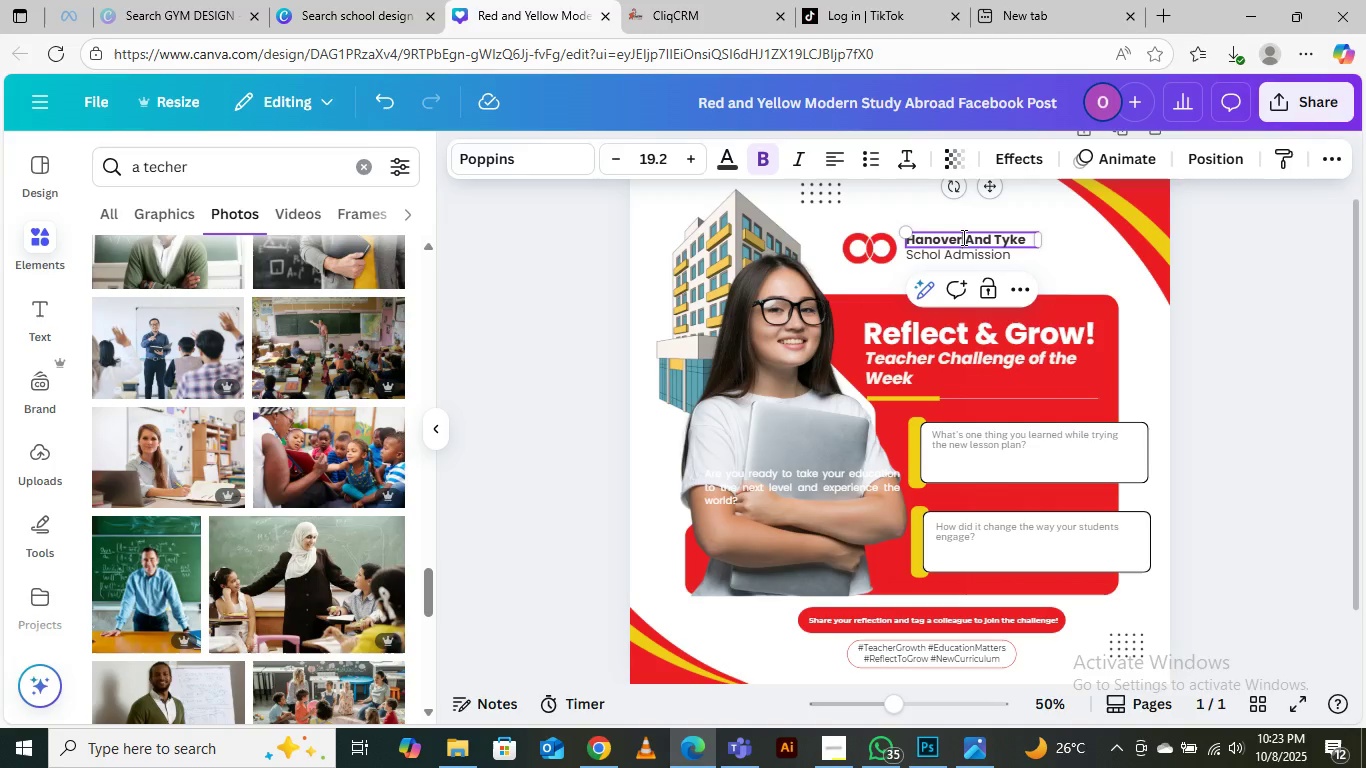 
left_click_drag(start_coordinate=[962, 237], to_coordinate=[1038, 236])
 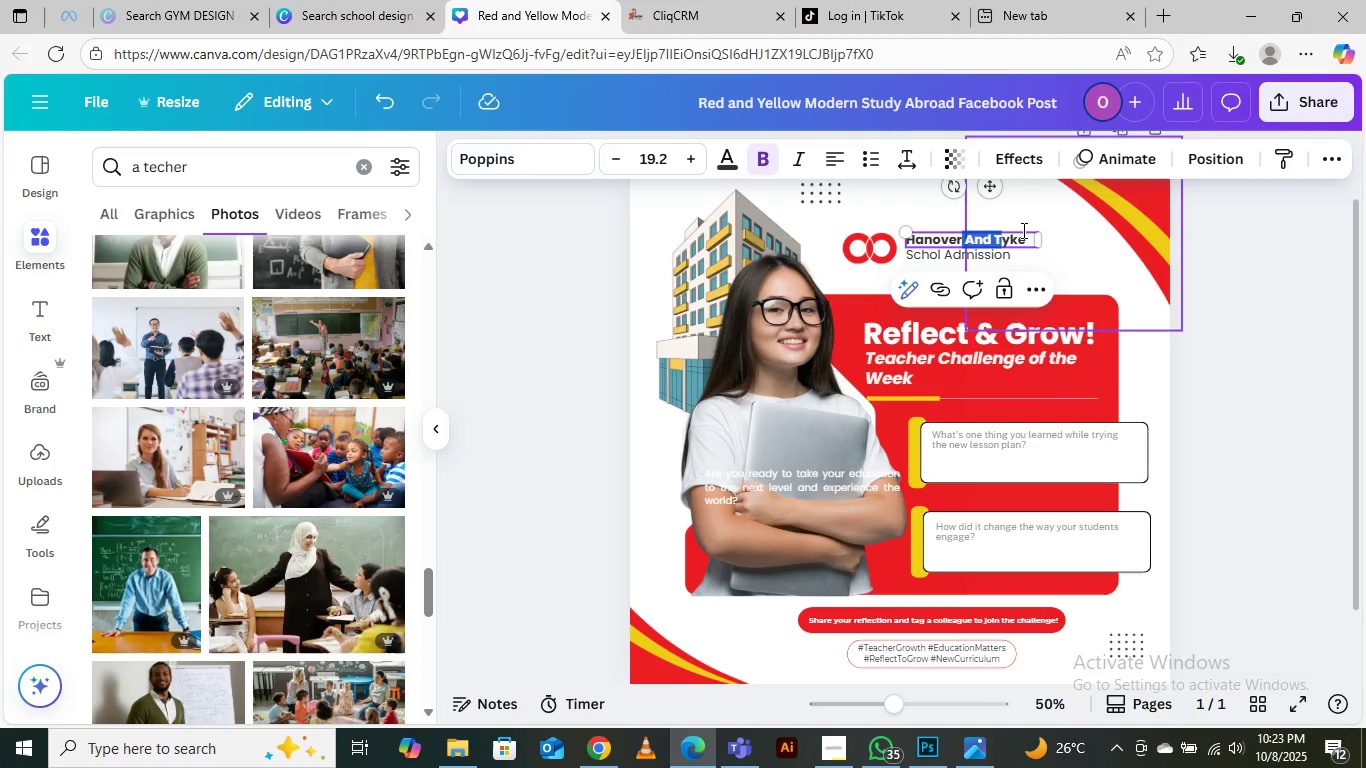 
left_click([1023, 236])
 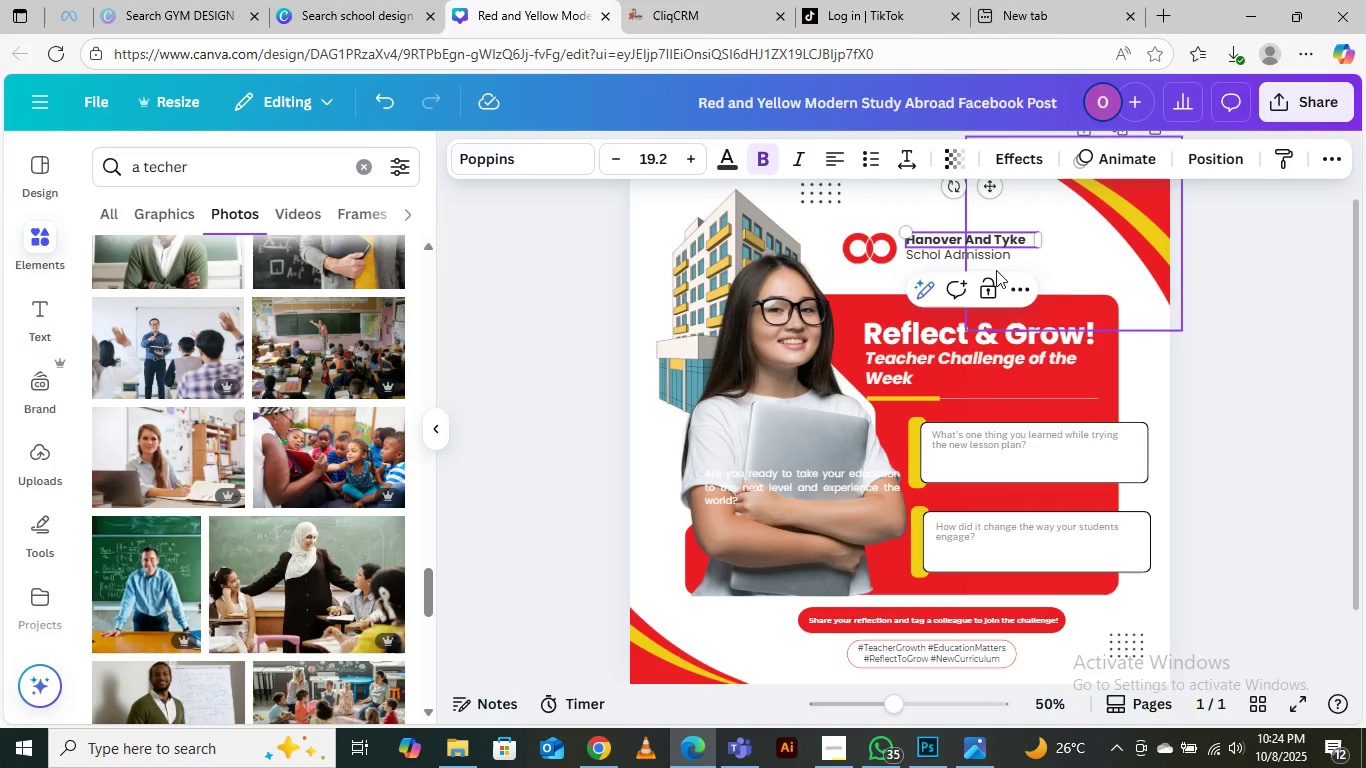 
key(Backspace)
 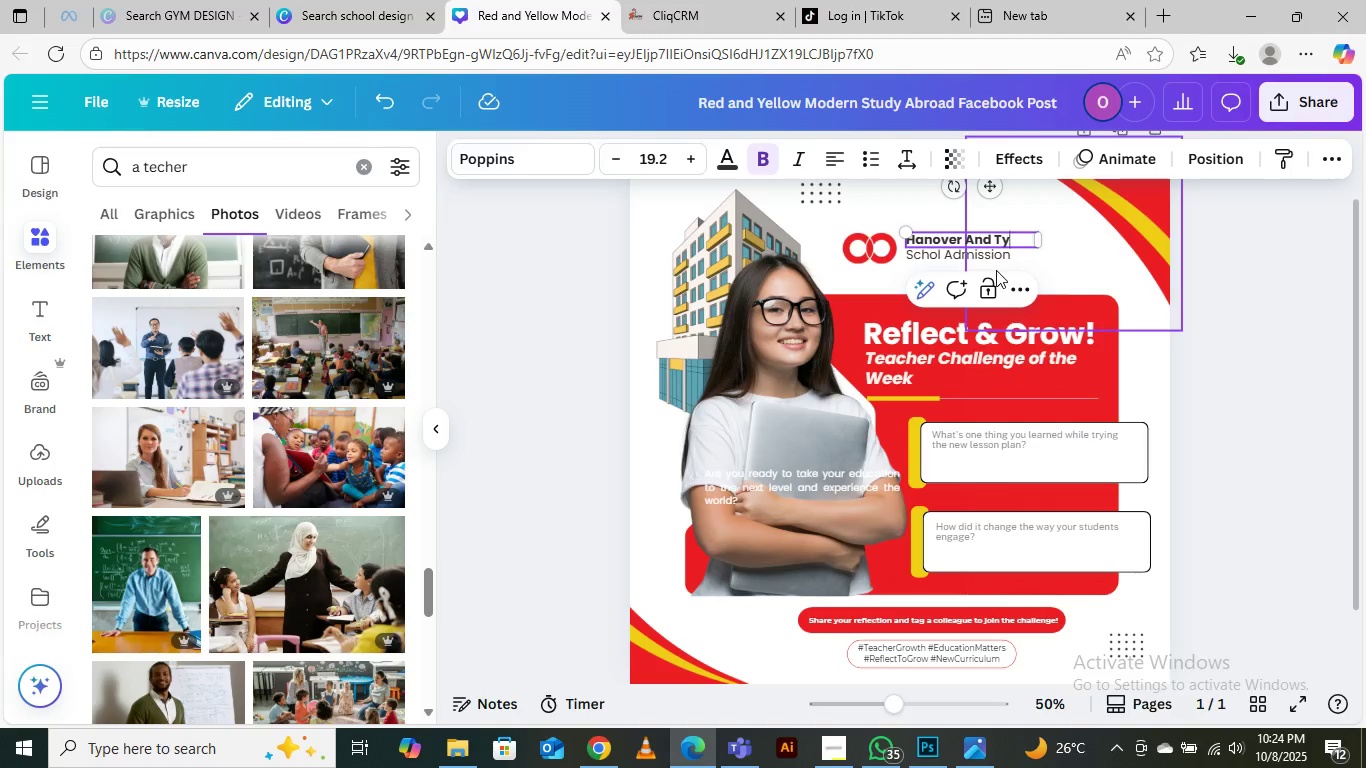 
key(Backspace)
 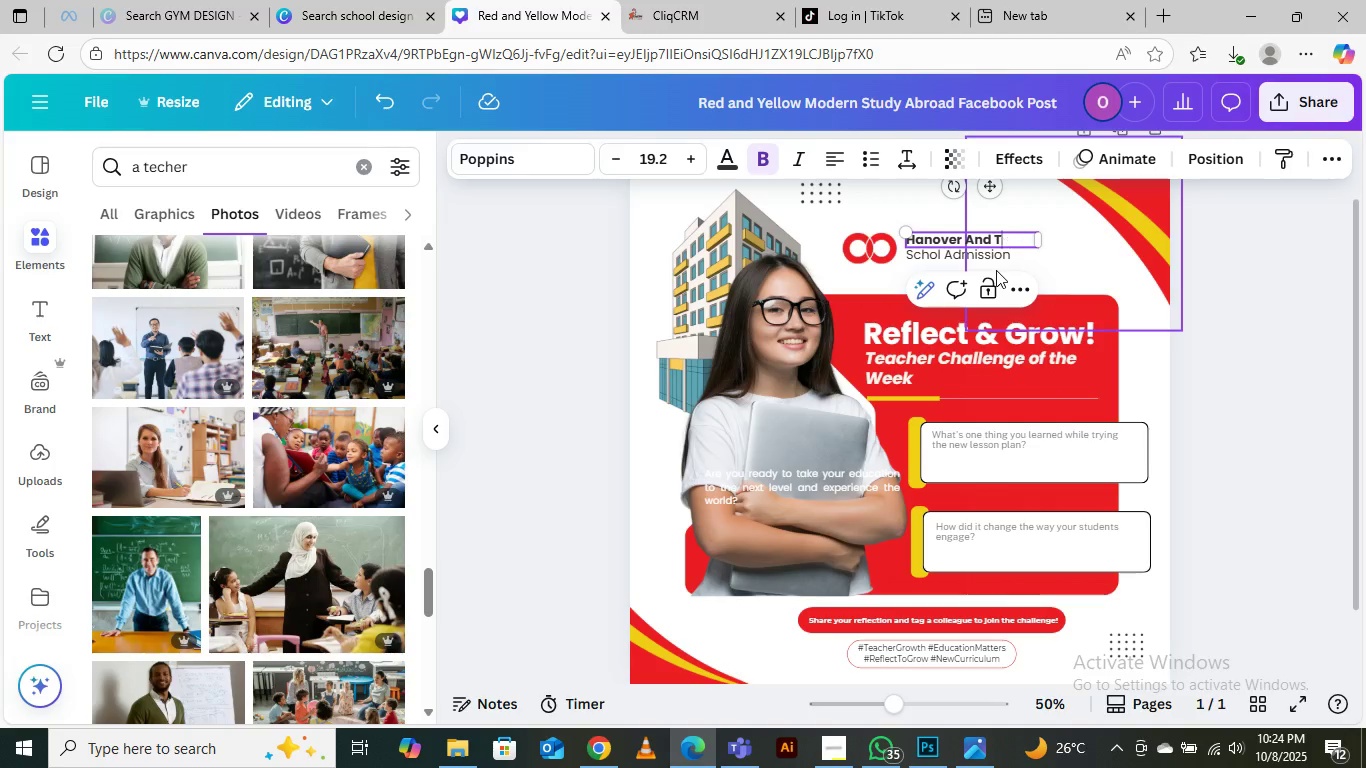 
key(Backspace)
 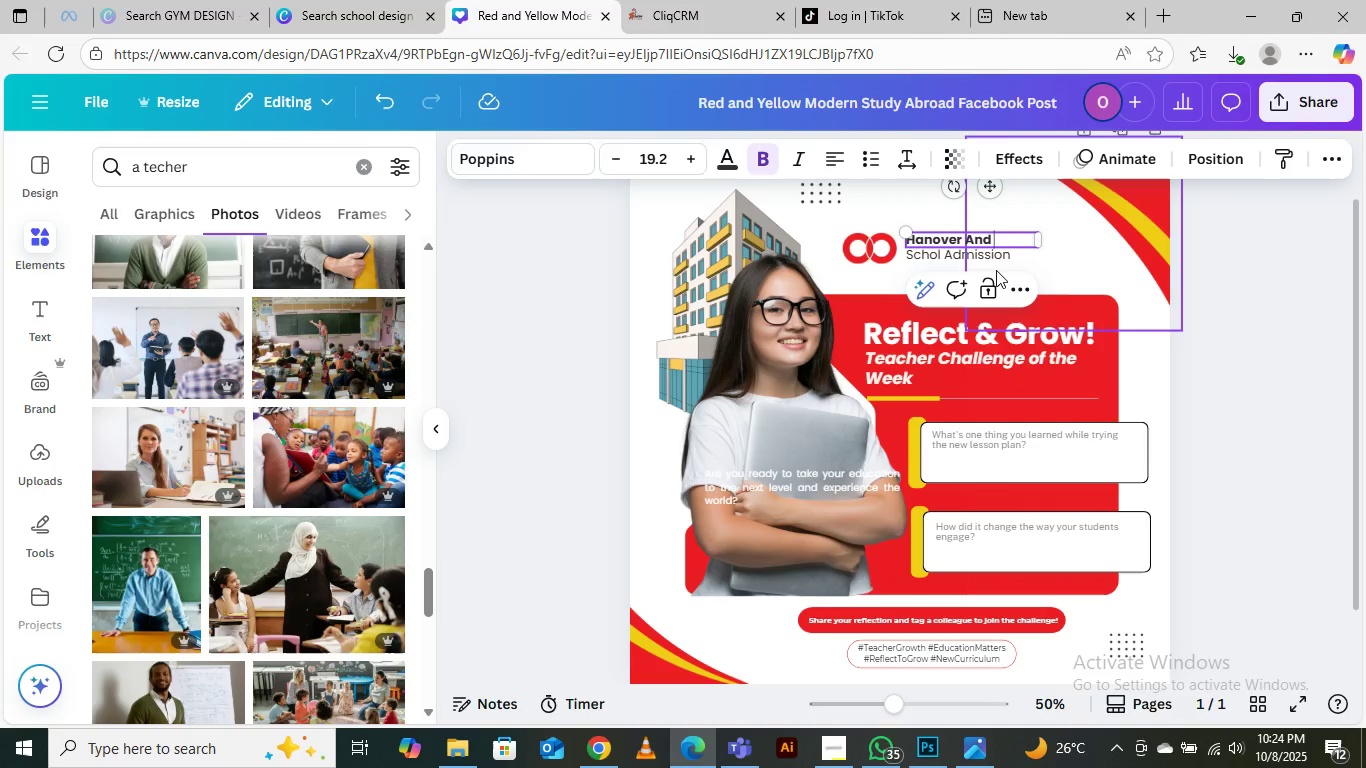 
key(Backspace)
 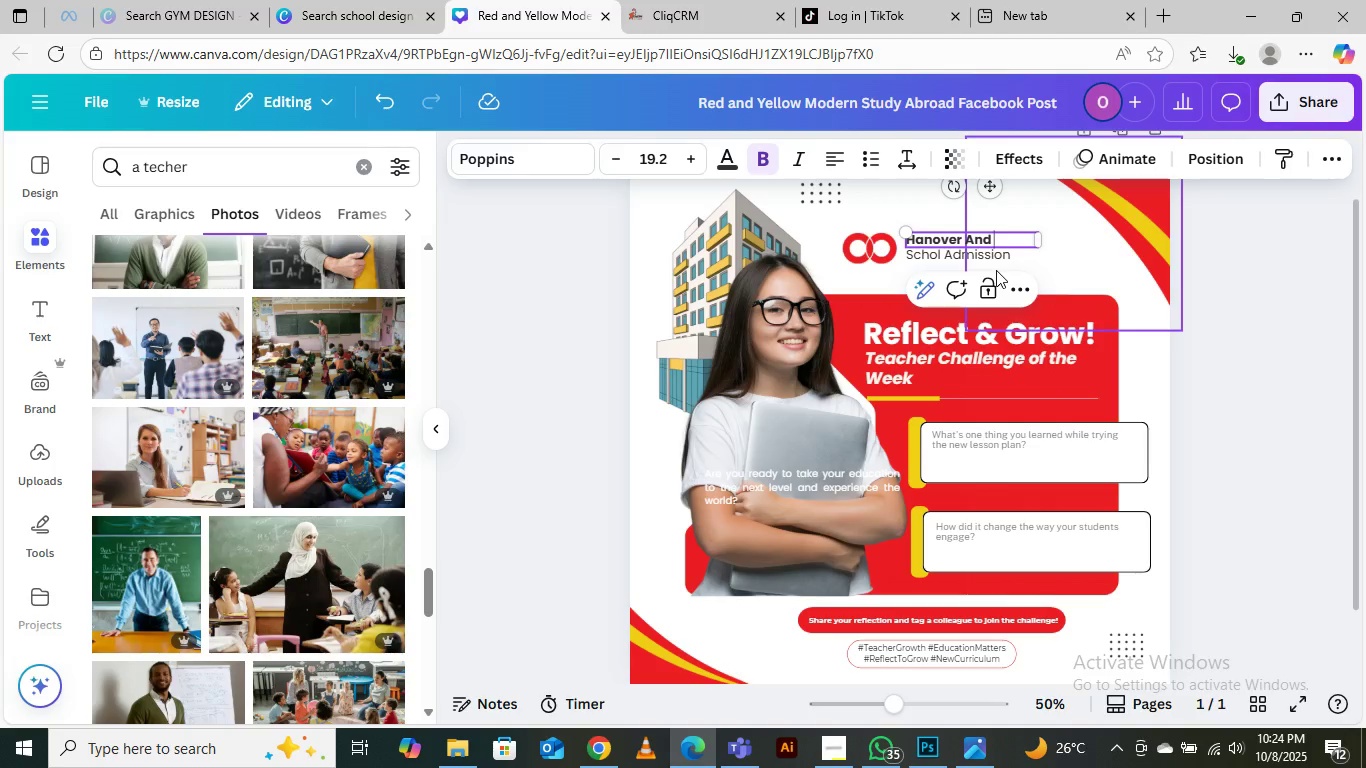 
key(Backspace)
 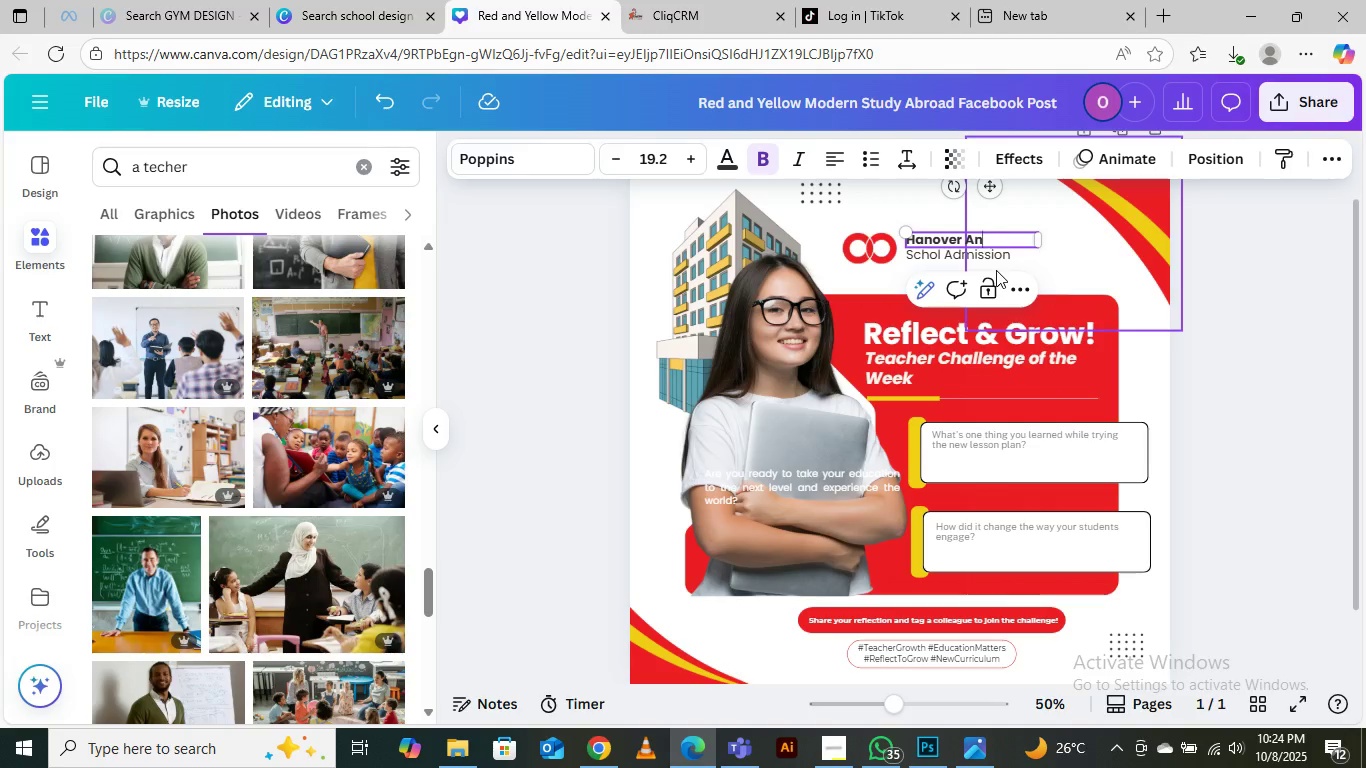 
key(Backspace)
 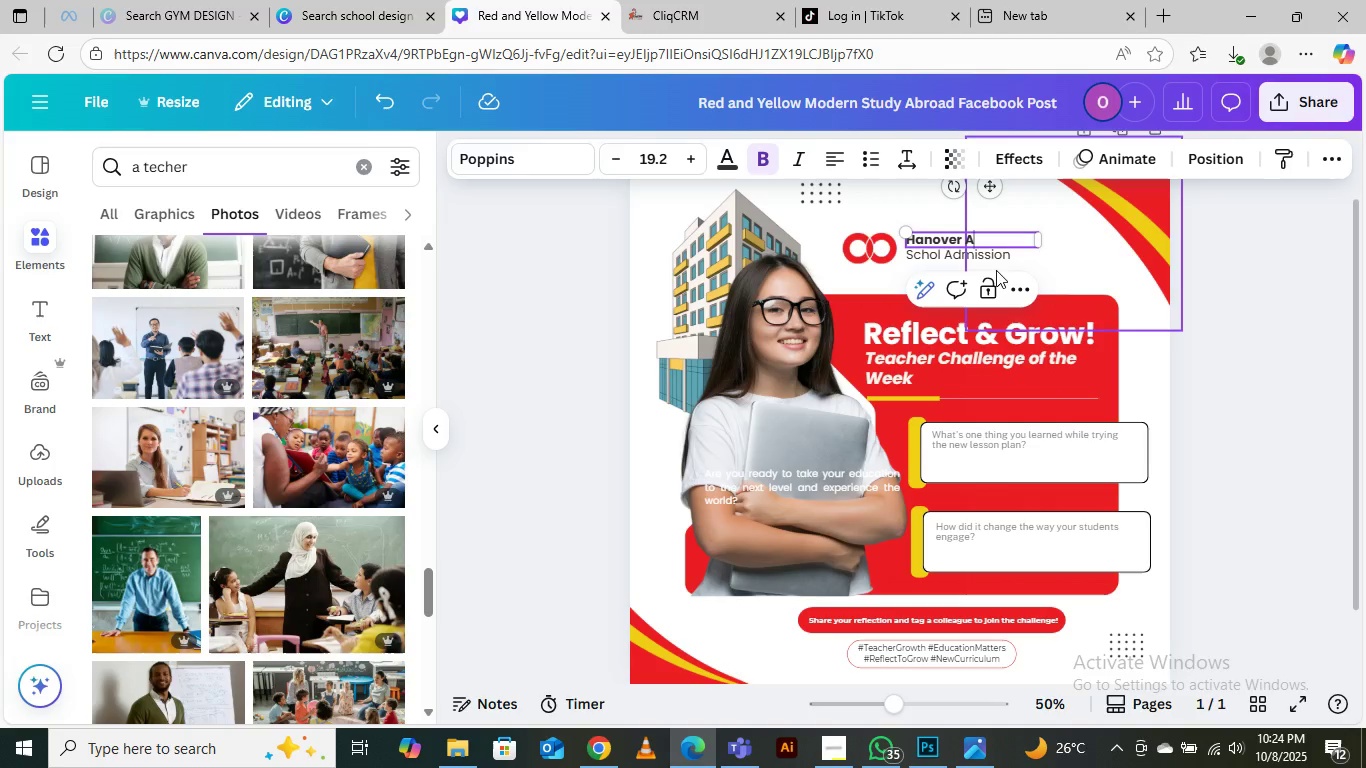 
key(Backspace)
 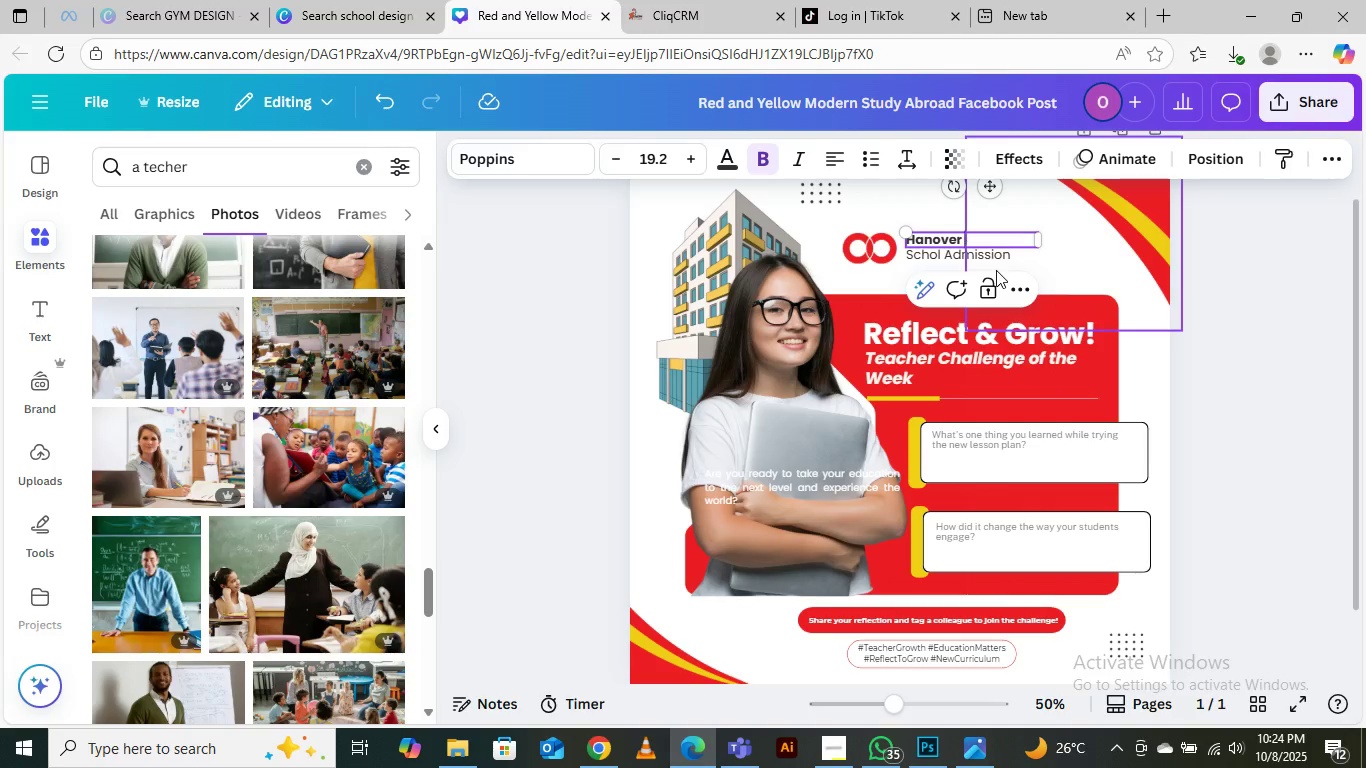 
key(Backspace)
 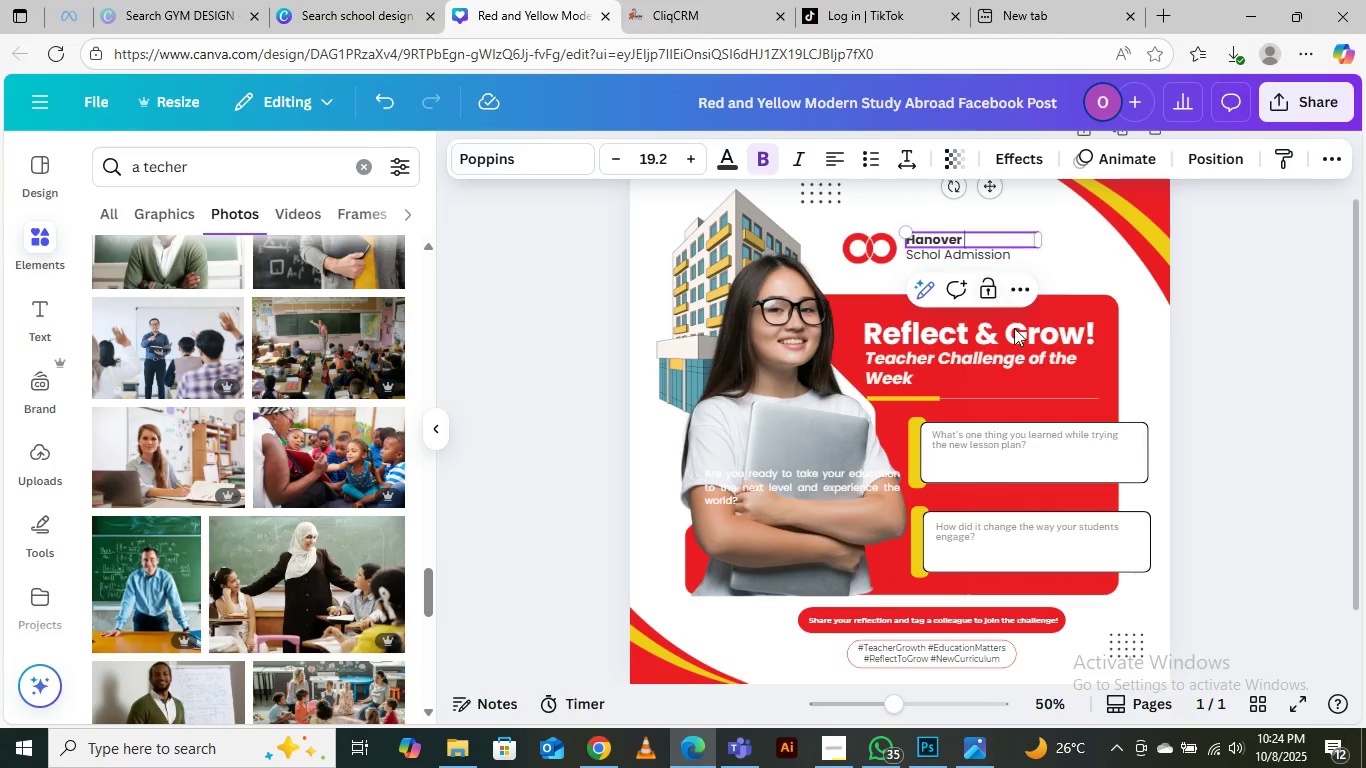 
type(School)
 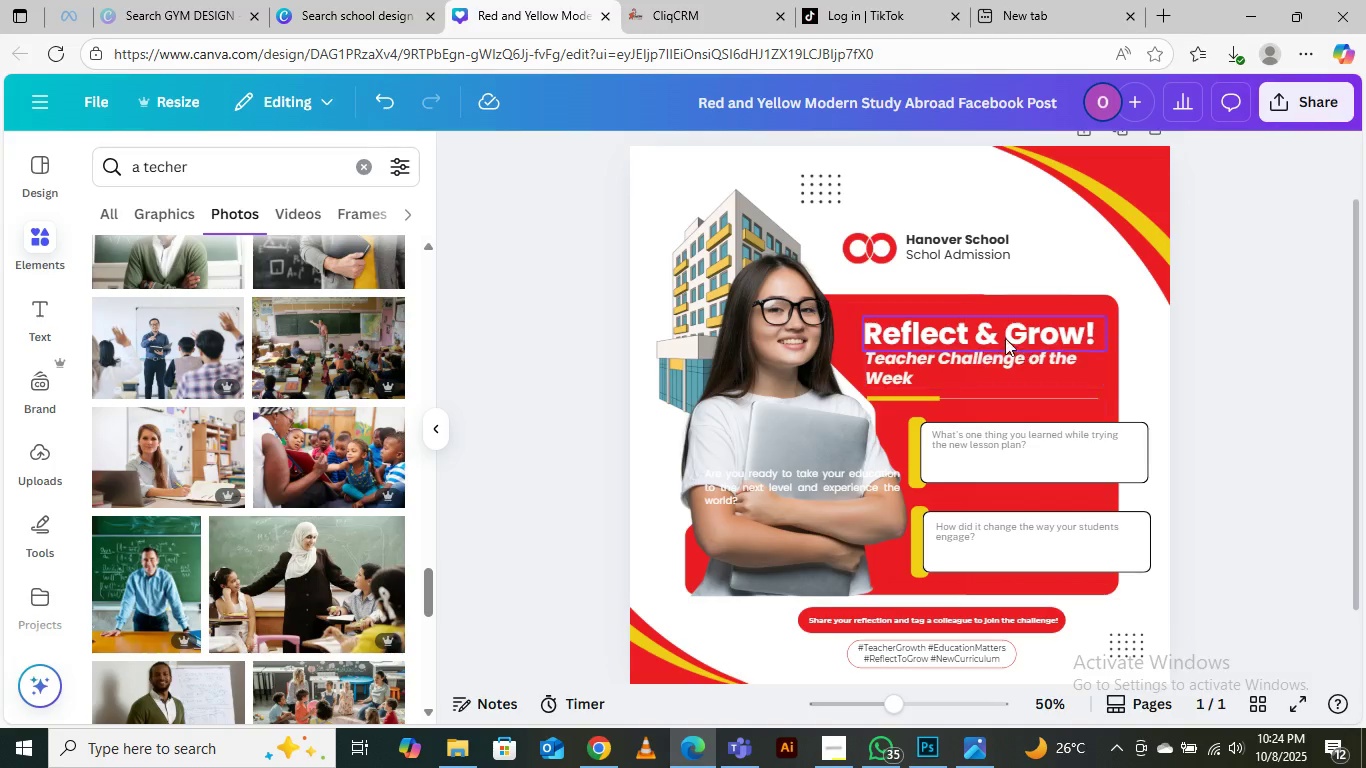 
left_click([960, 255])
 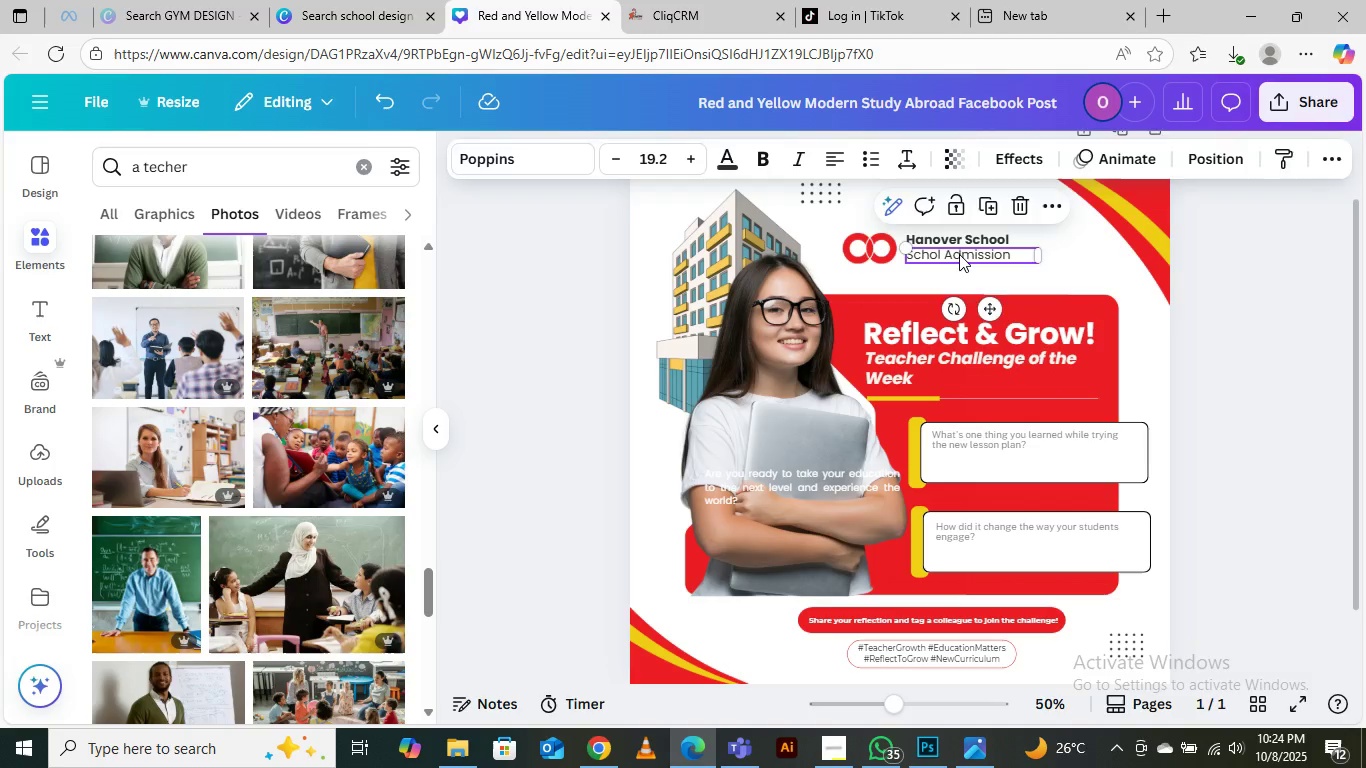 
key(Delete)
 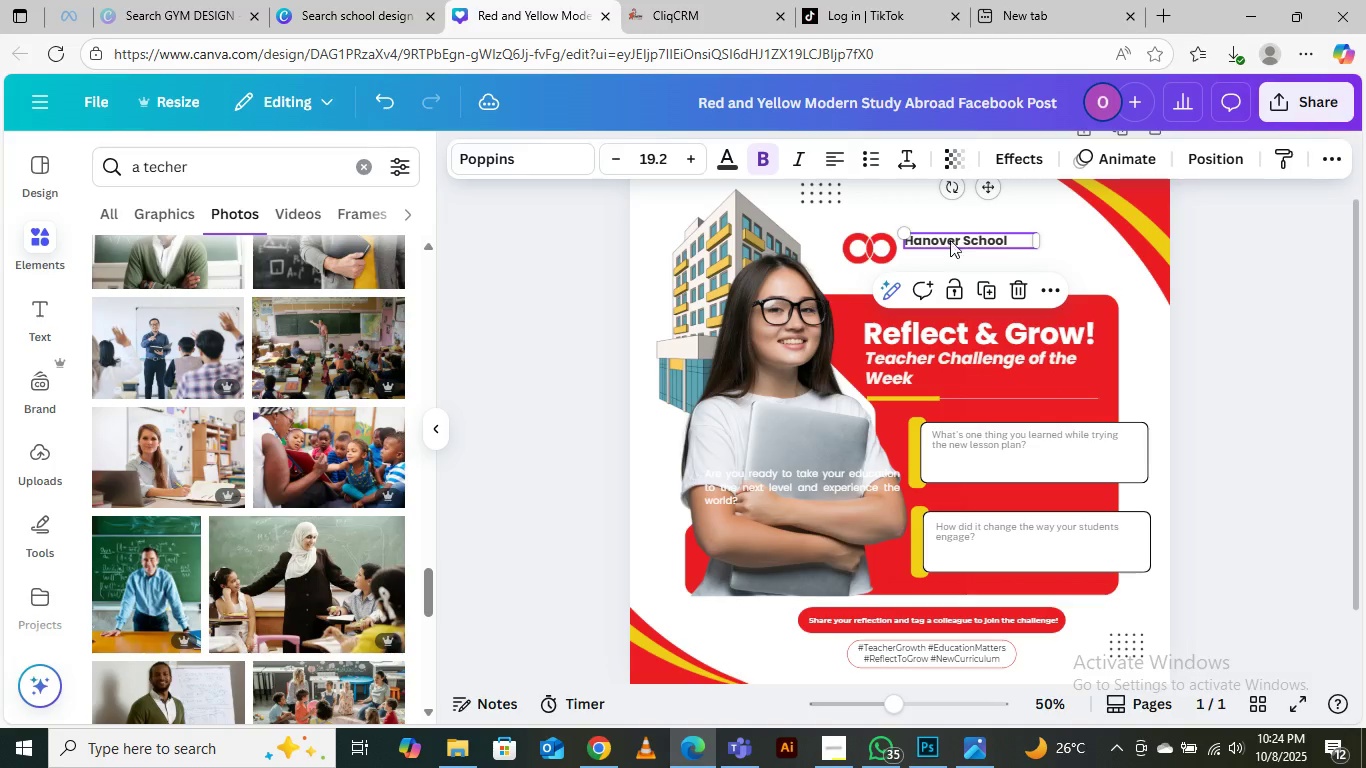 
double_click([967, 239])
 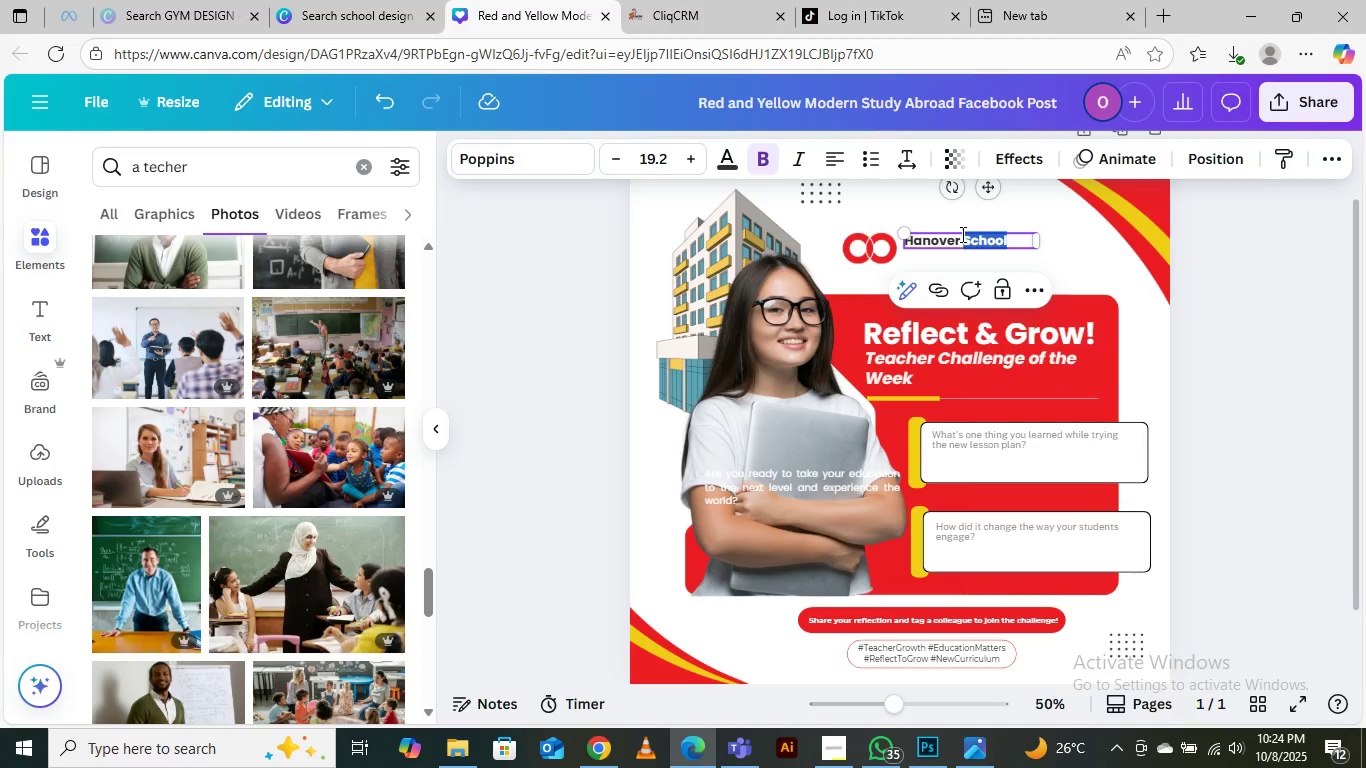 
left_click([961, 234])
 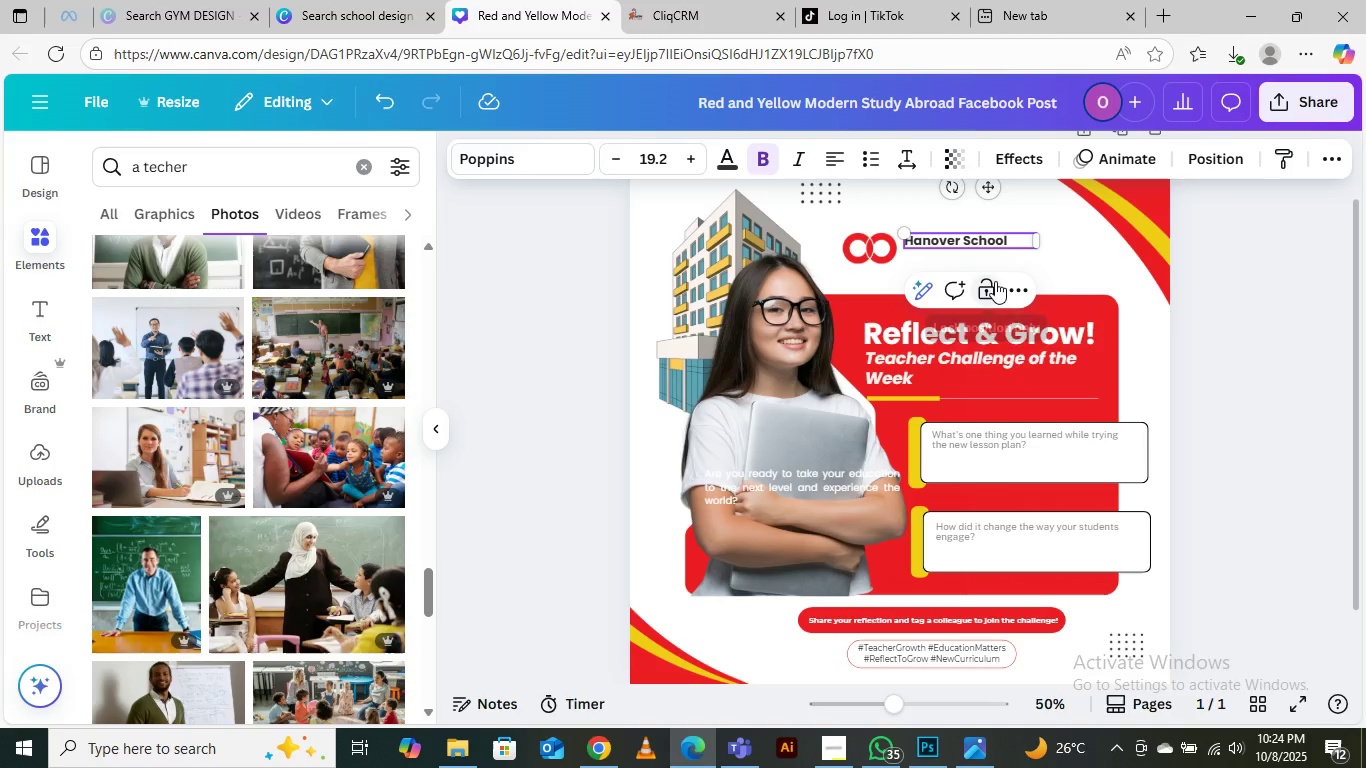 
key(ArrowRight)
 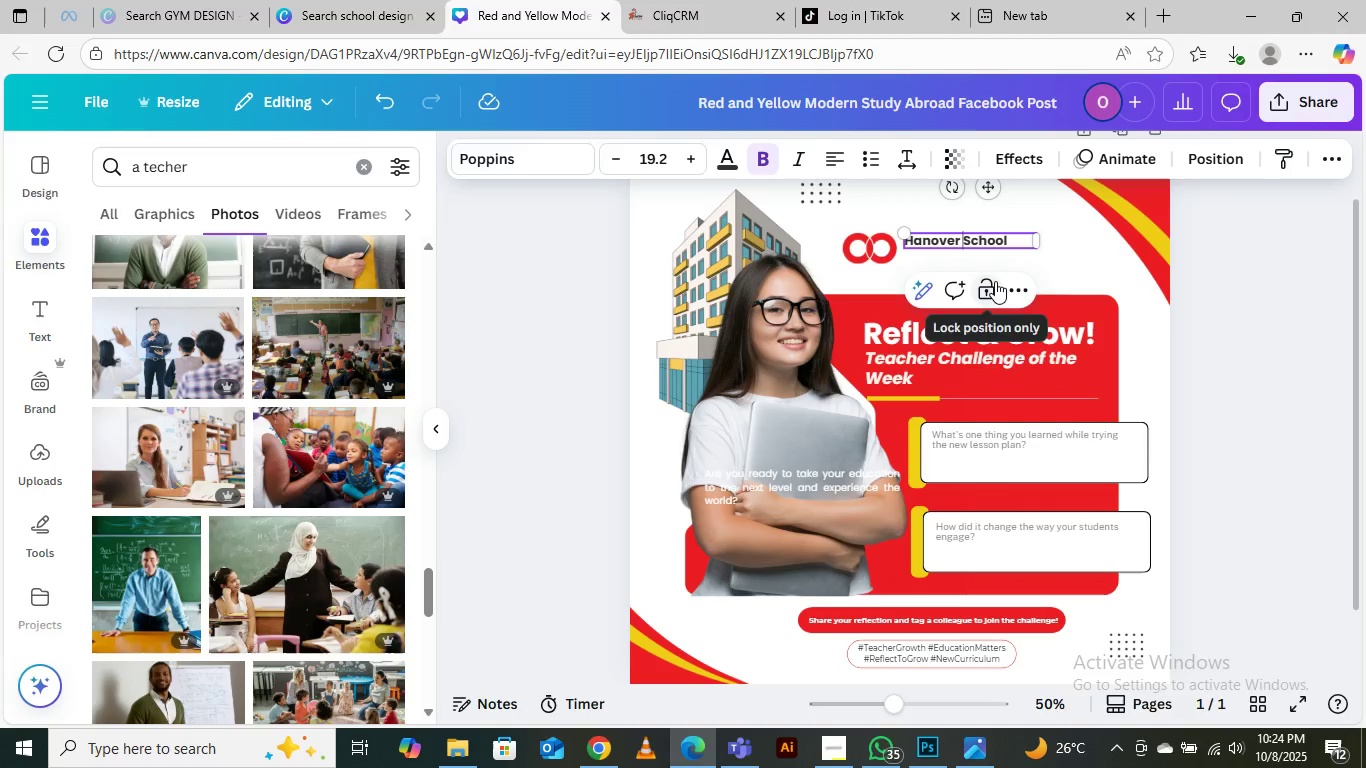 
key(Enter)
 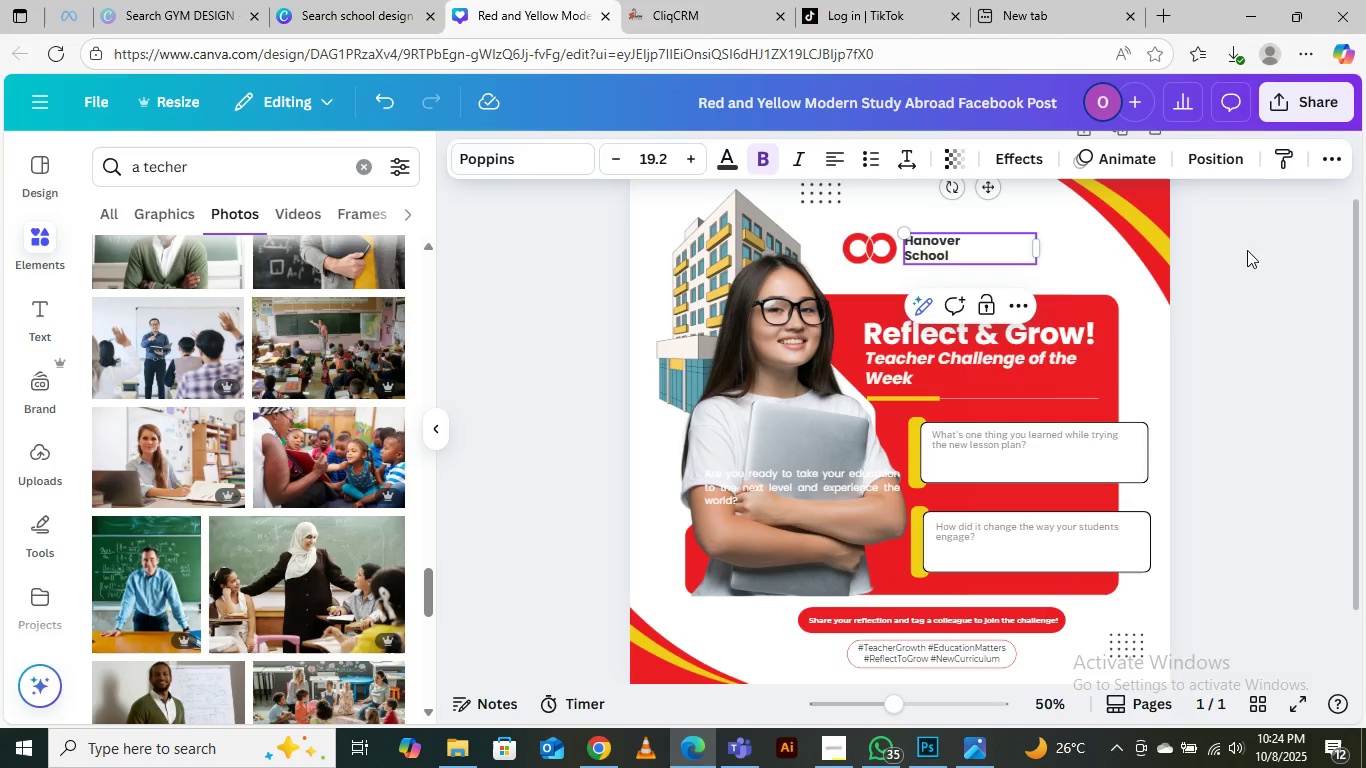 
left_click([1256, 256])
 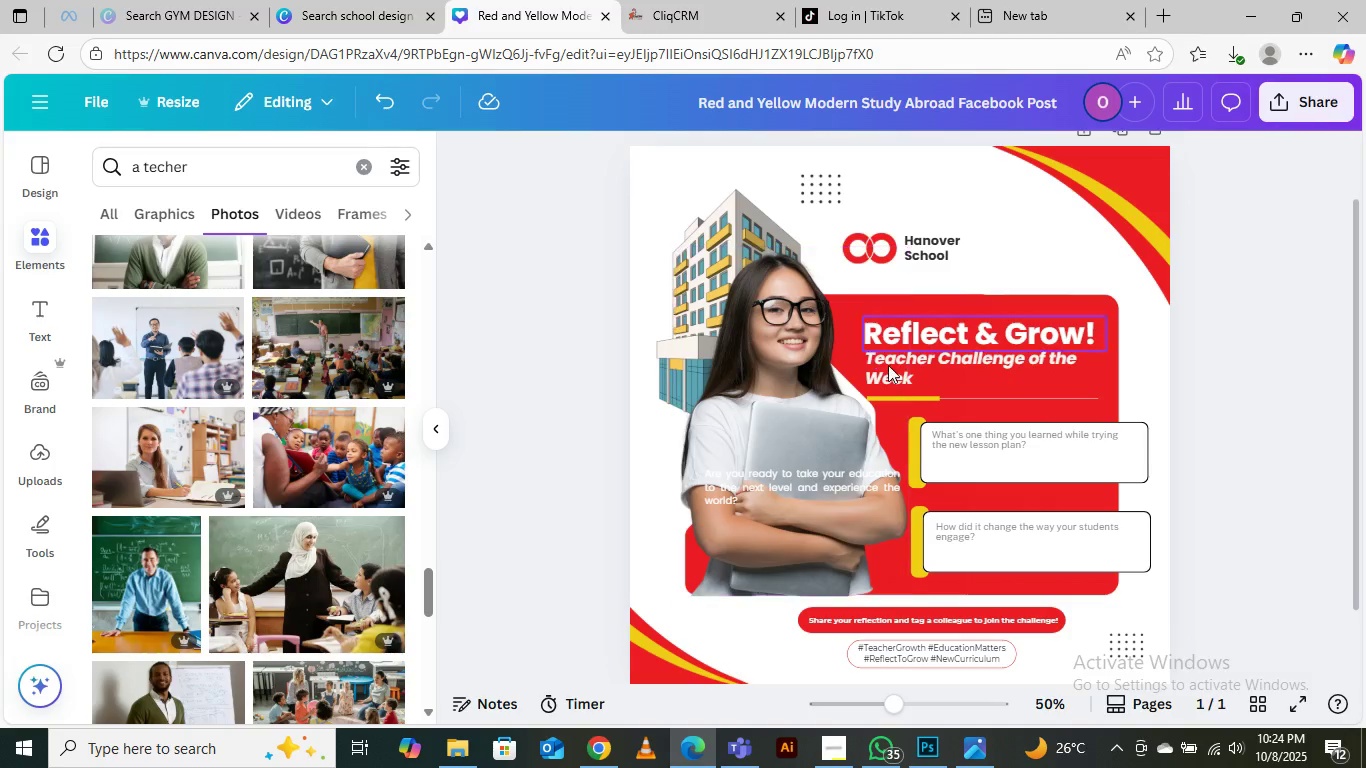 
scroll: coordinate [909, 396], scroll_direction: down, amount: 2.0
 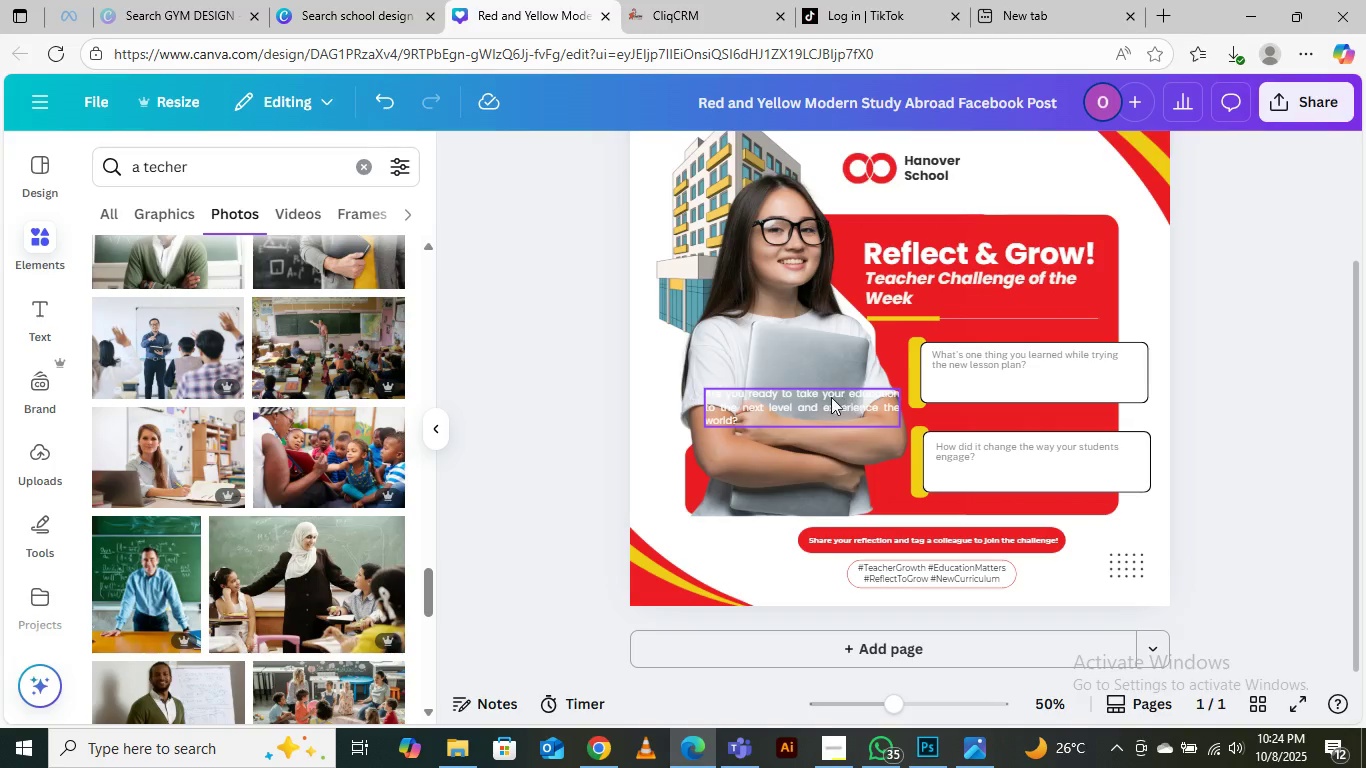 
left_click([831, 397])
 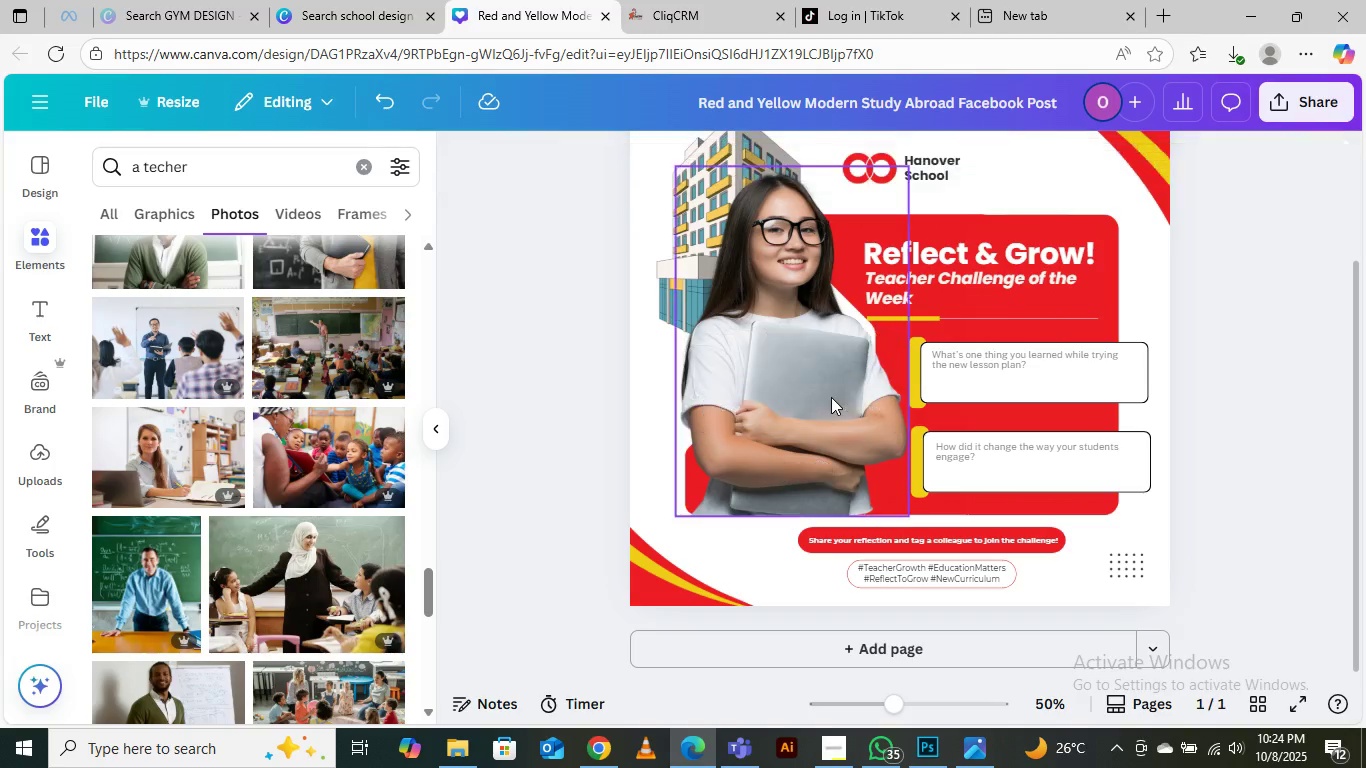 
key(Delete)
 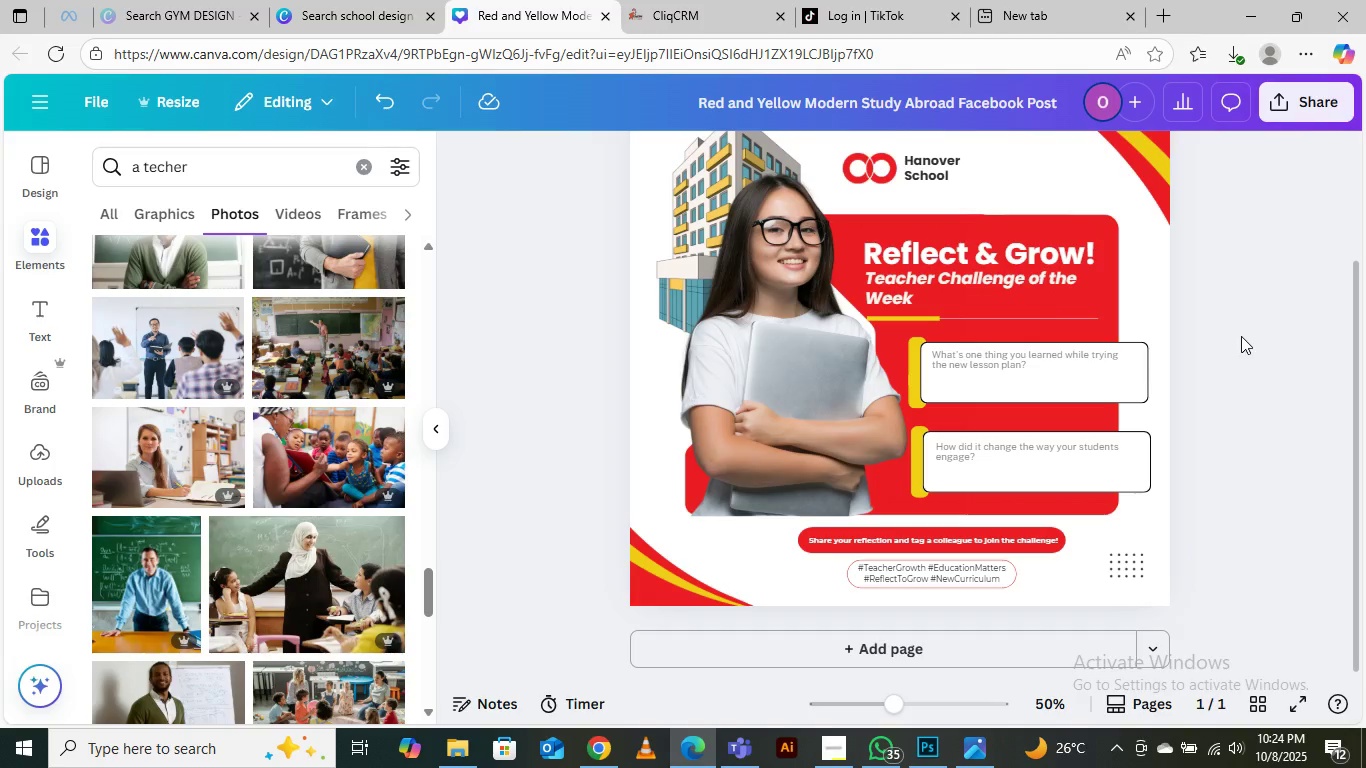 
left_click([1241, 336])
 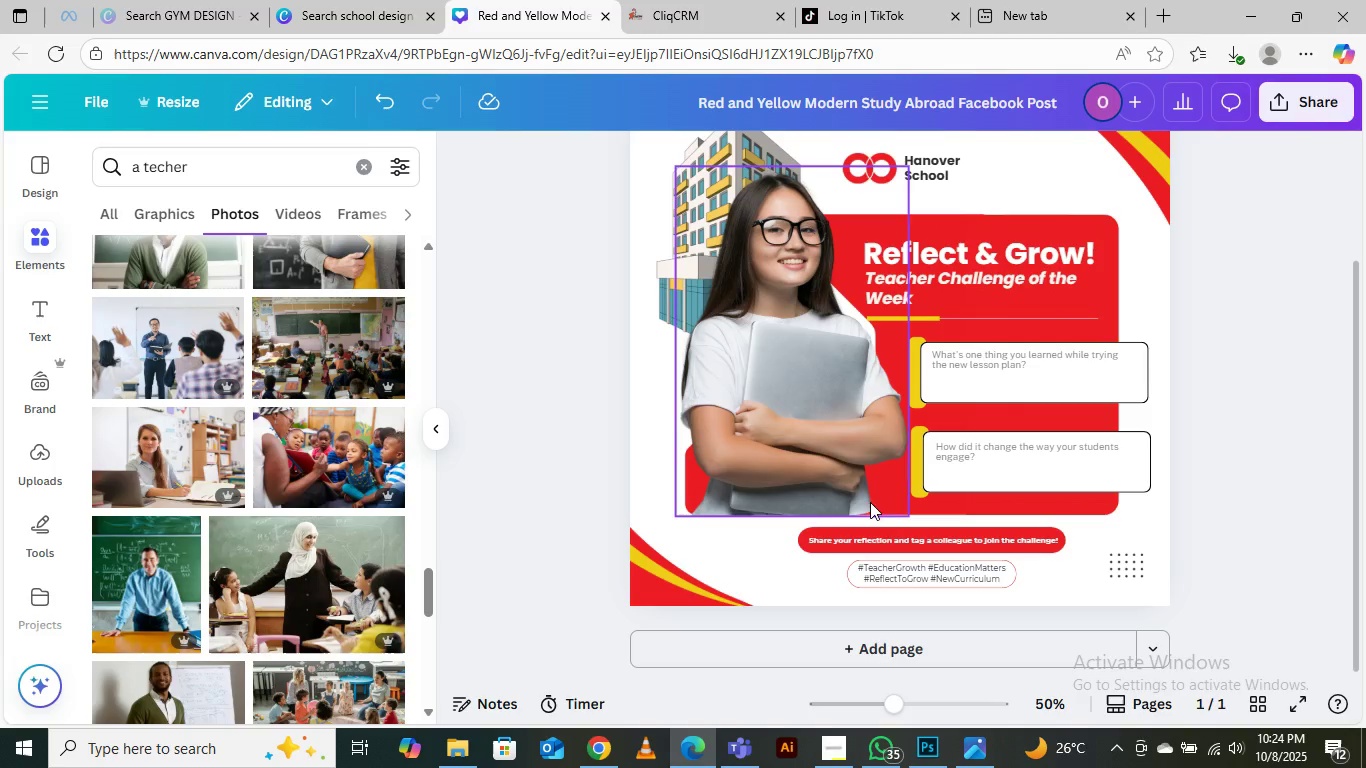 
scroll: coordinate [898, 531], scroll_direction: none, amount: 0.0
 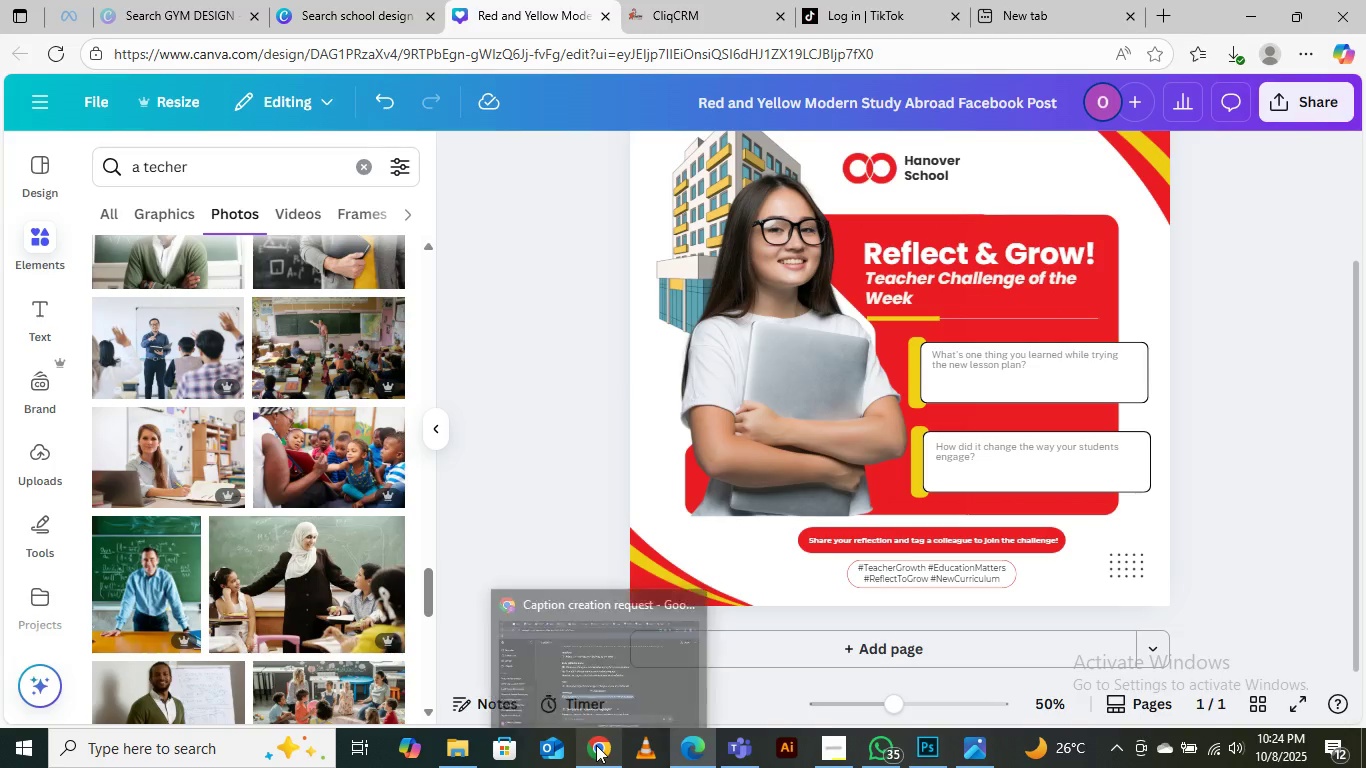 
left_click([596, 664])
 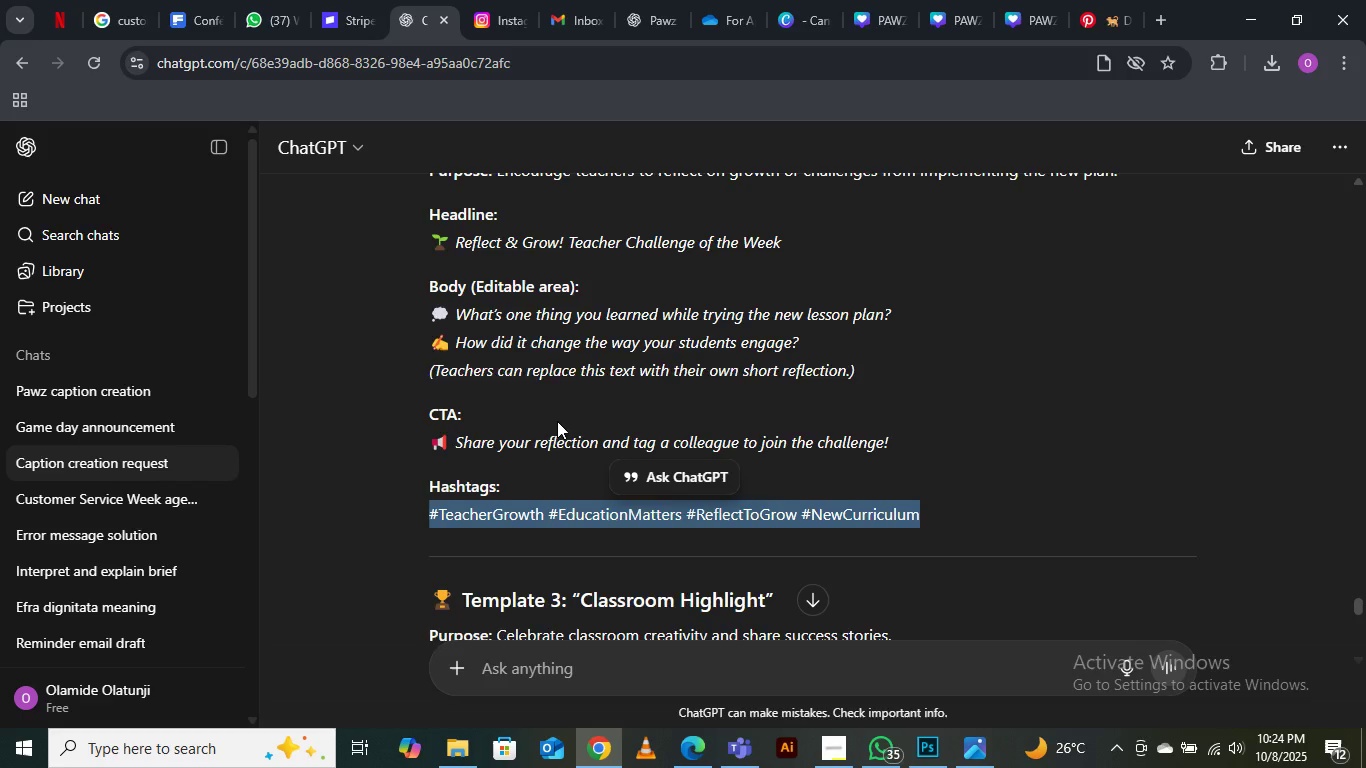 
scroll: coordinate [556, 420], scroll_direction: down, amount: 8.0
 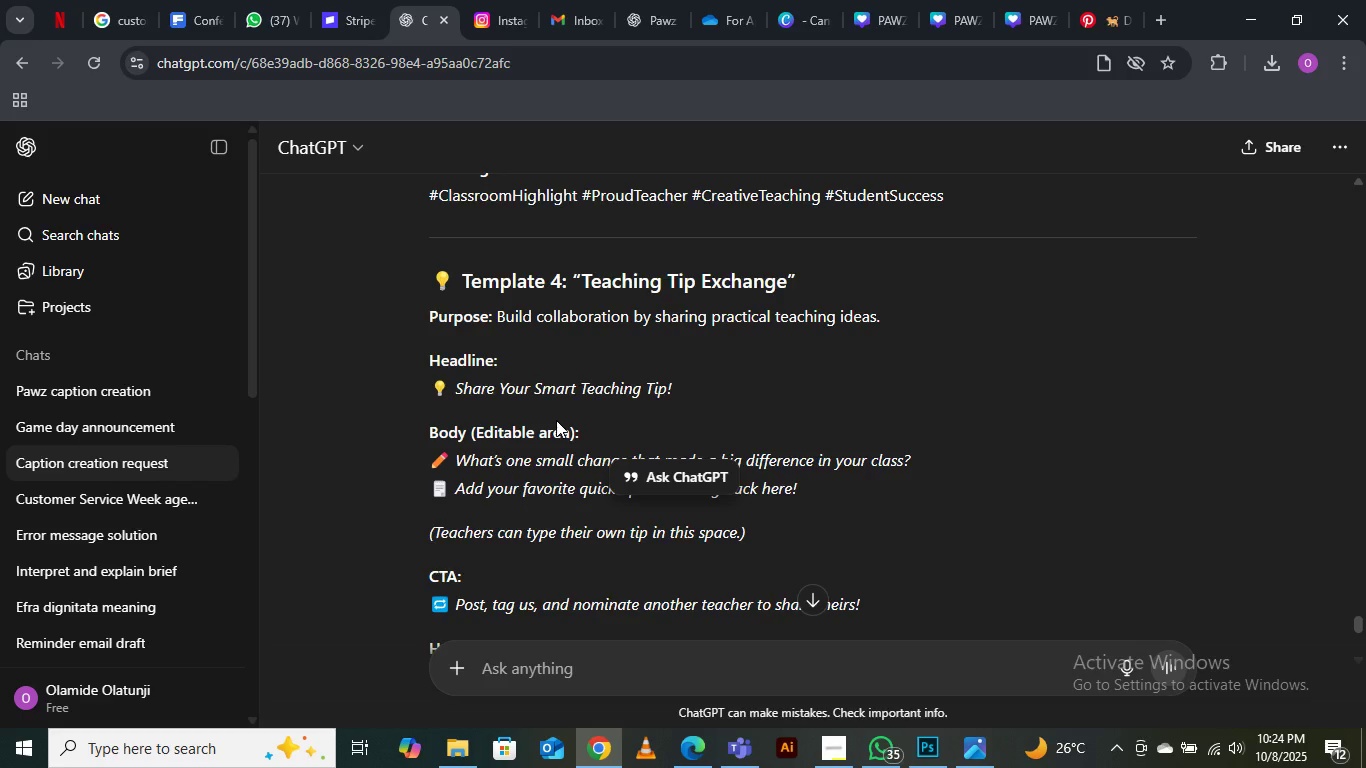 
scroll: coordinate [556, 420], scroll_direction: up, amount: 13.0
 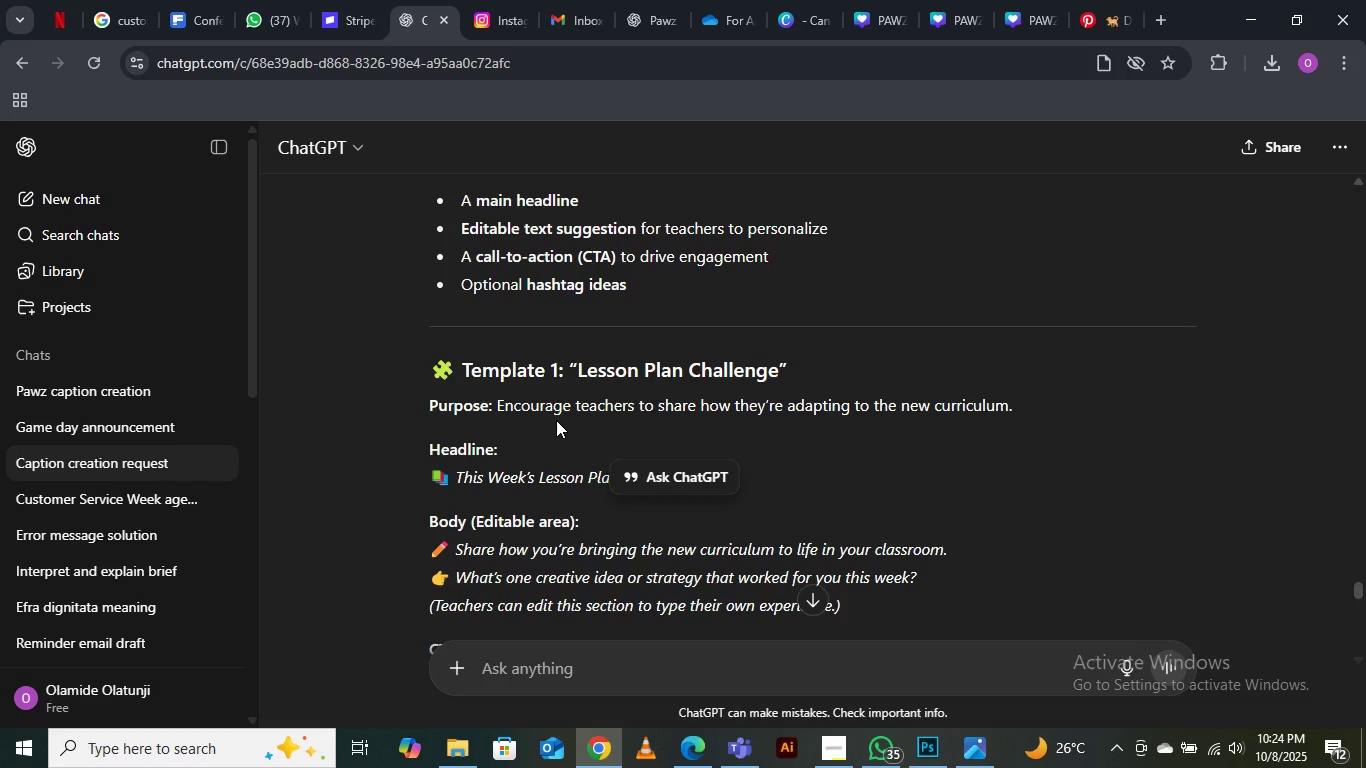 
scroll: coordinate [556, 420], scroll_direction: down, amount: 1.0
 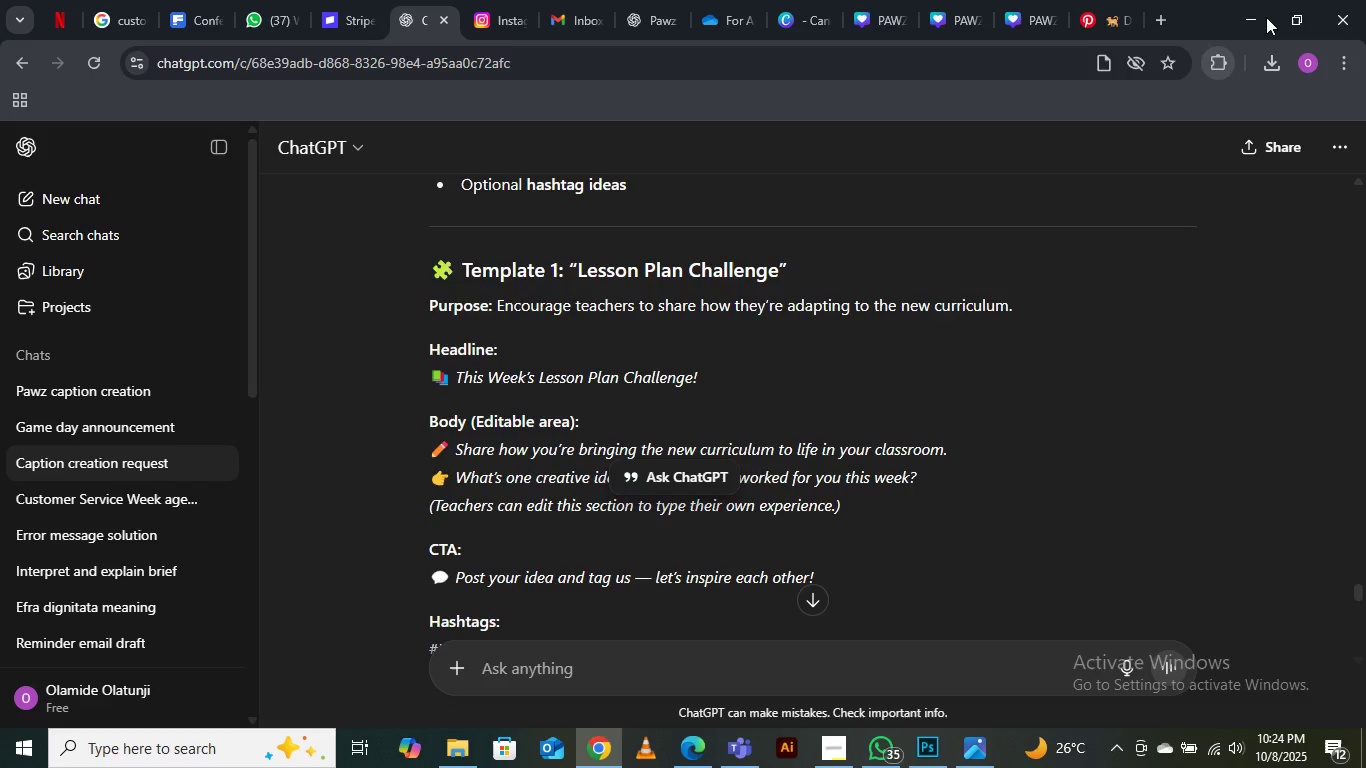 
left_click([1262, 10])
 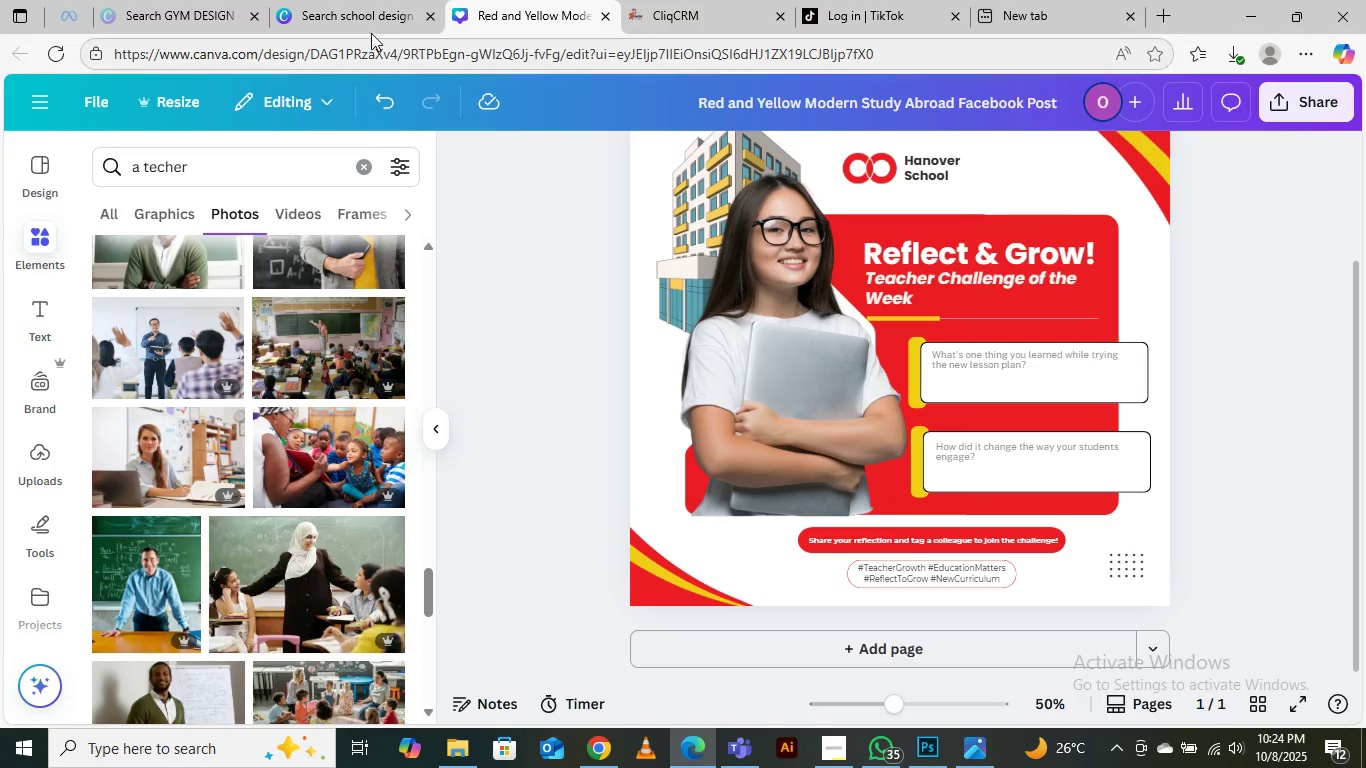 
left_click([354, 13])
 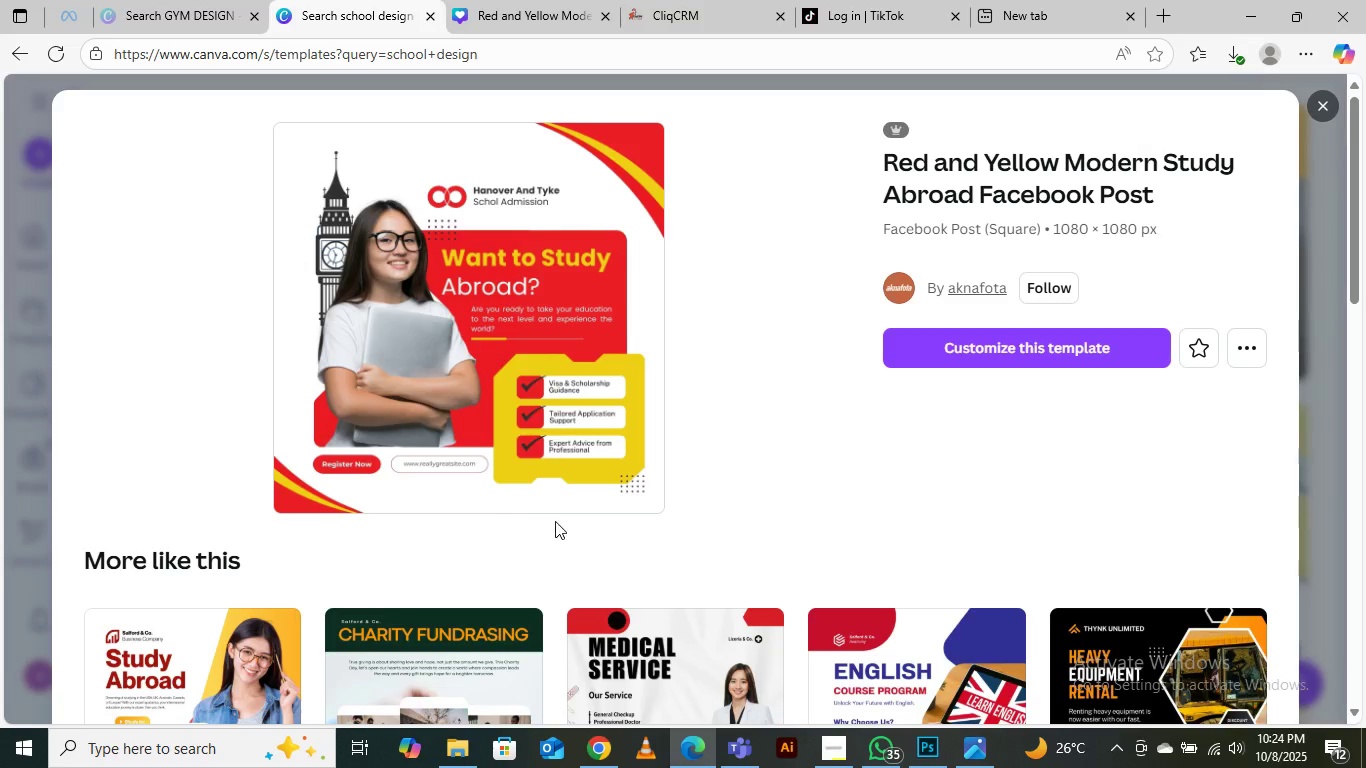 
scroll: coordinate [236, 519], scroll_direction: down, amount: 4.0
 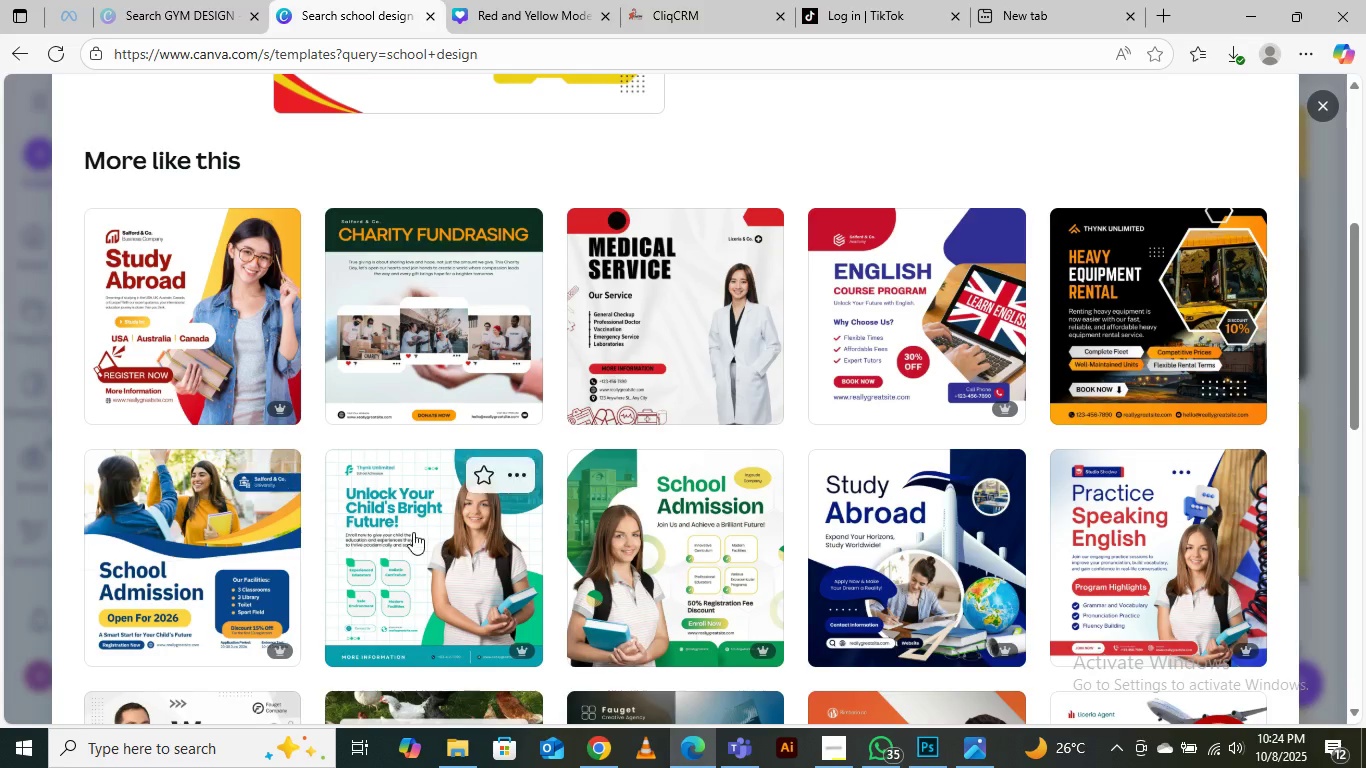 
mouse_move([614, 557])
 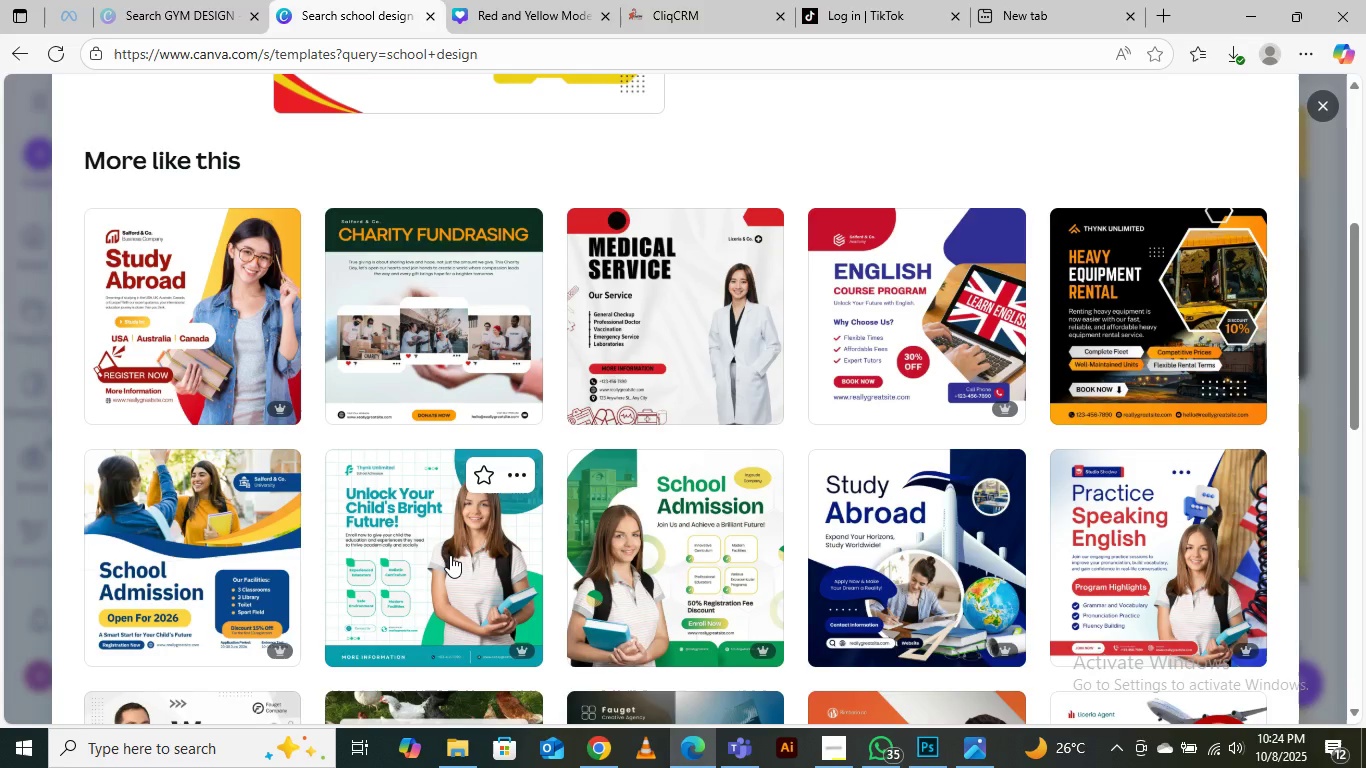 
wait(9.94)
 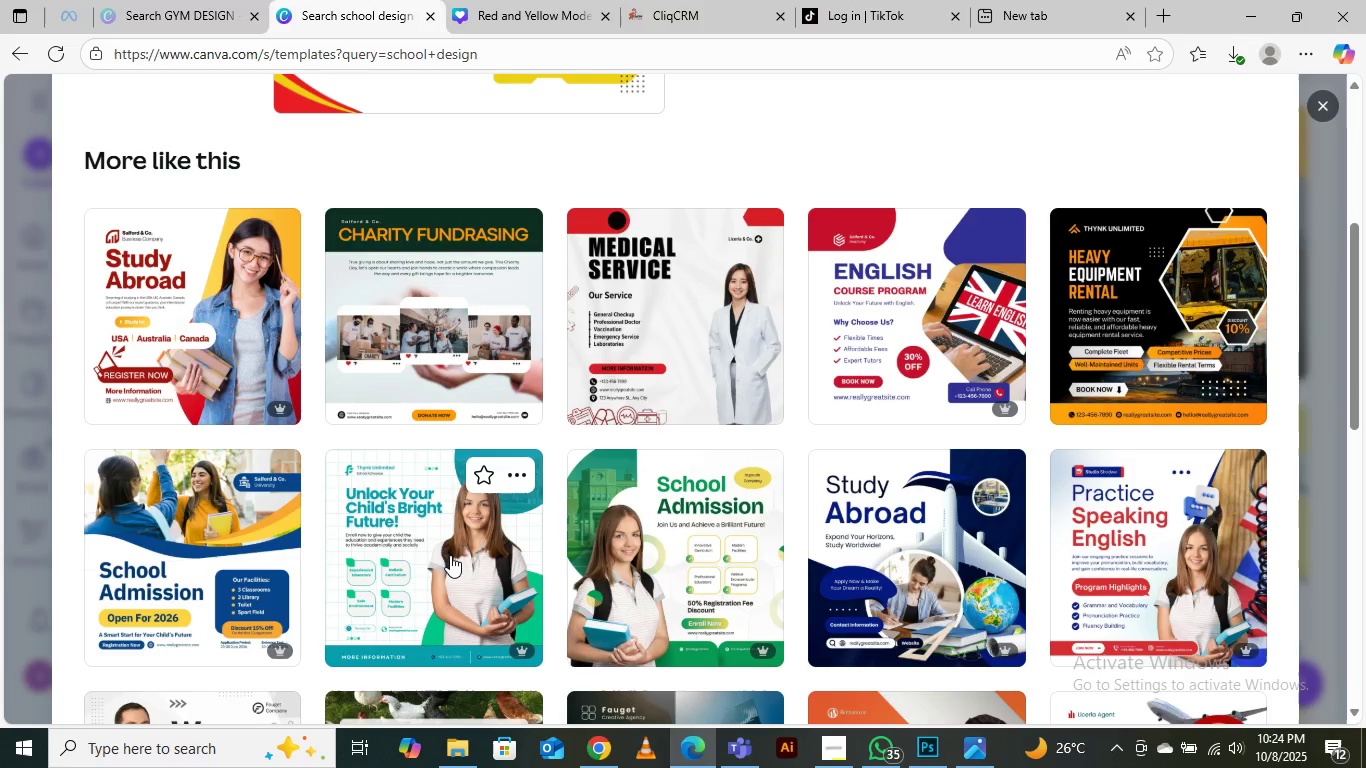 
left_click([671, 537])
 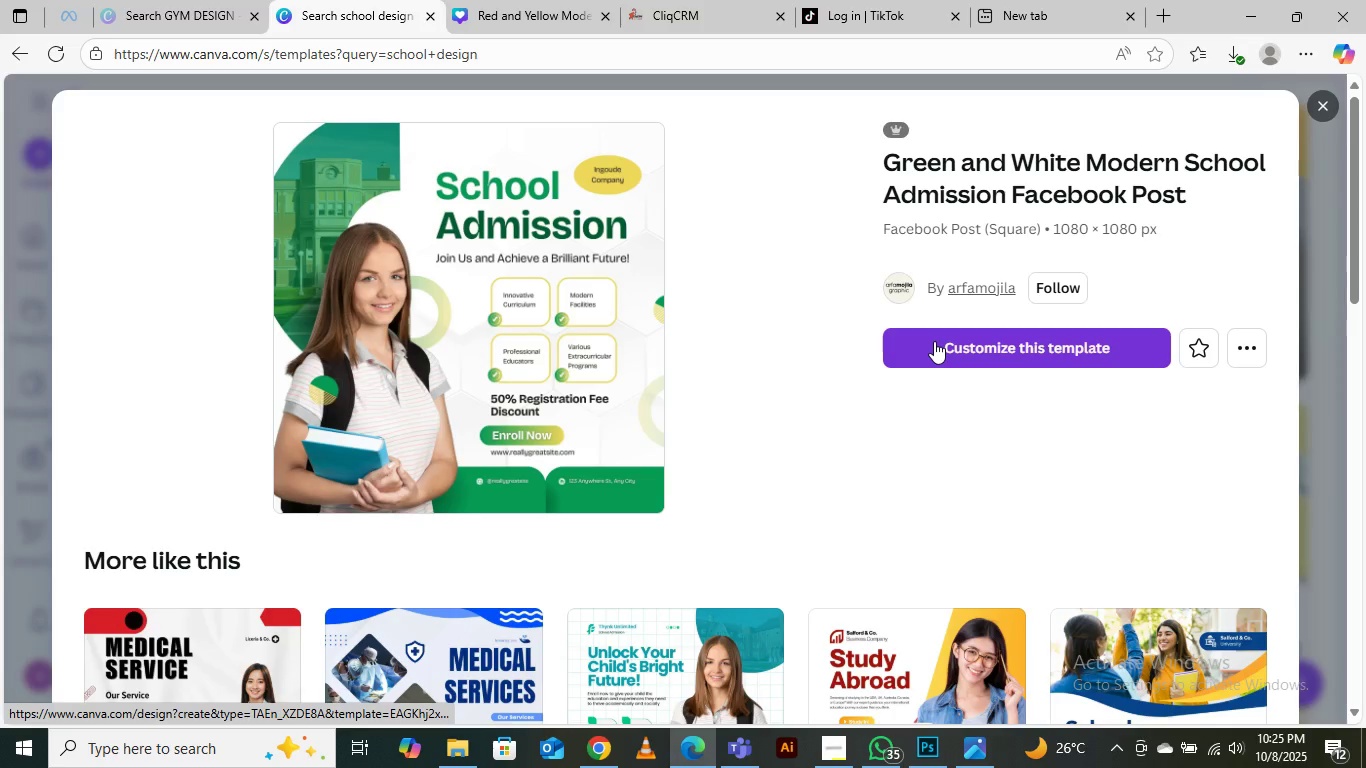 
left_click([934, 341])
 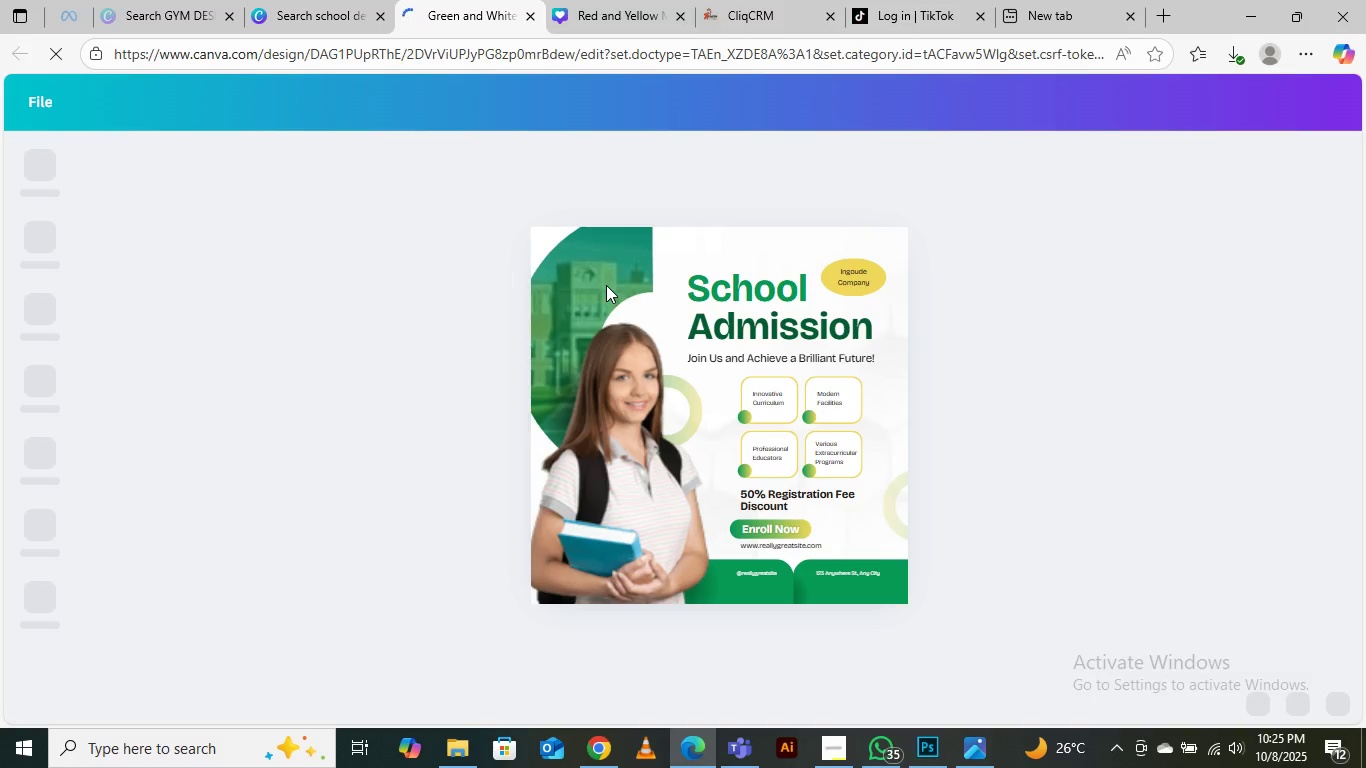 
wait(7.22)
 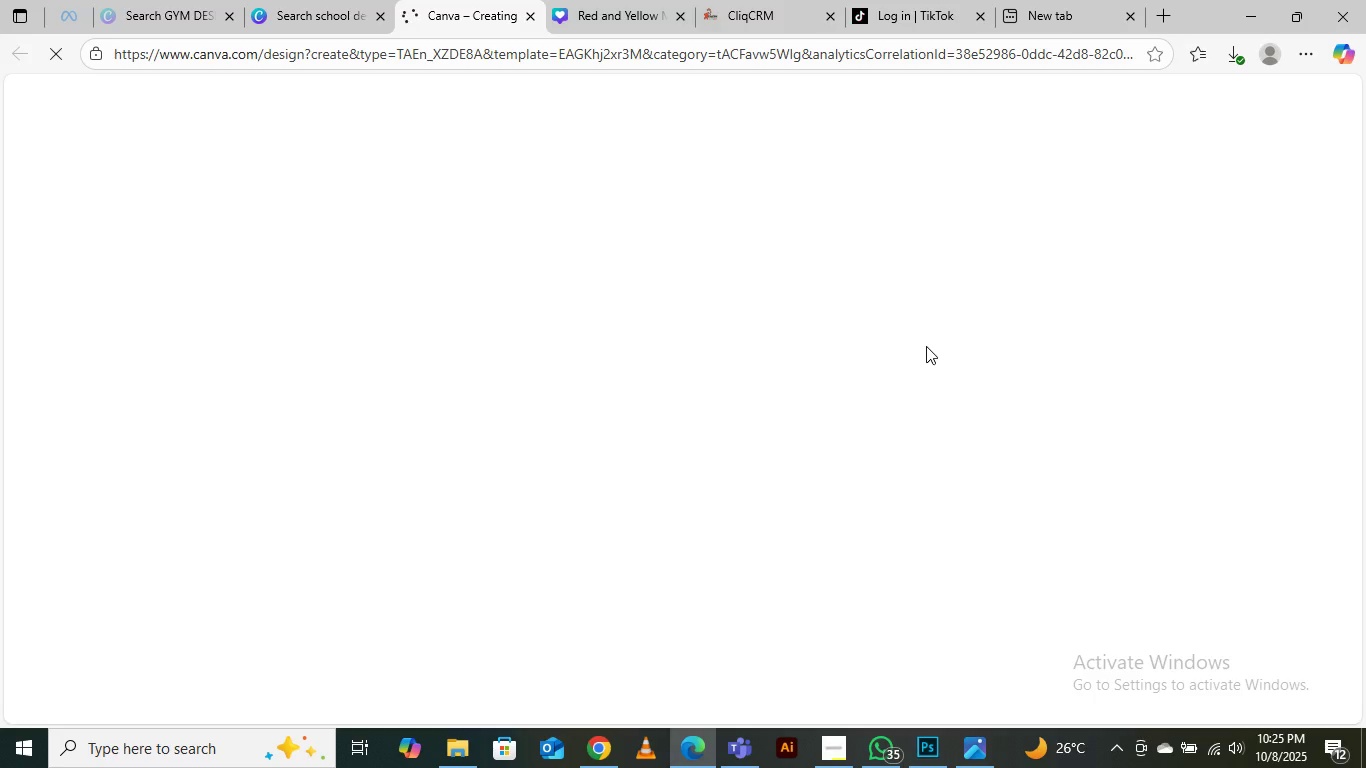 
left_click_drag(start_coordinate=[430, 178], to_coordinate=[990, 614])
 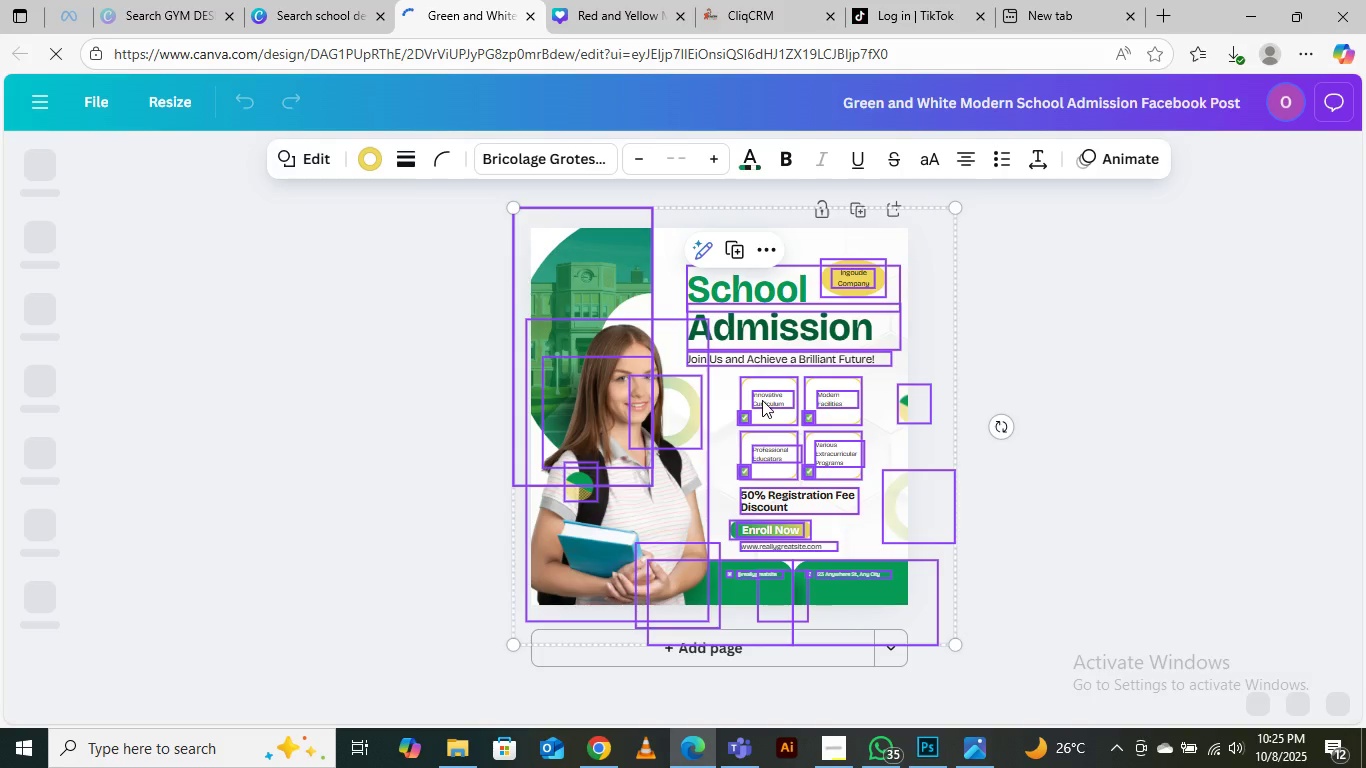 
right_click([762, 400])
 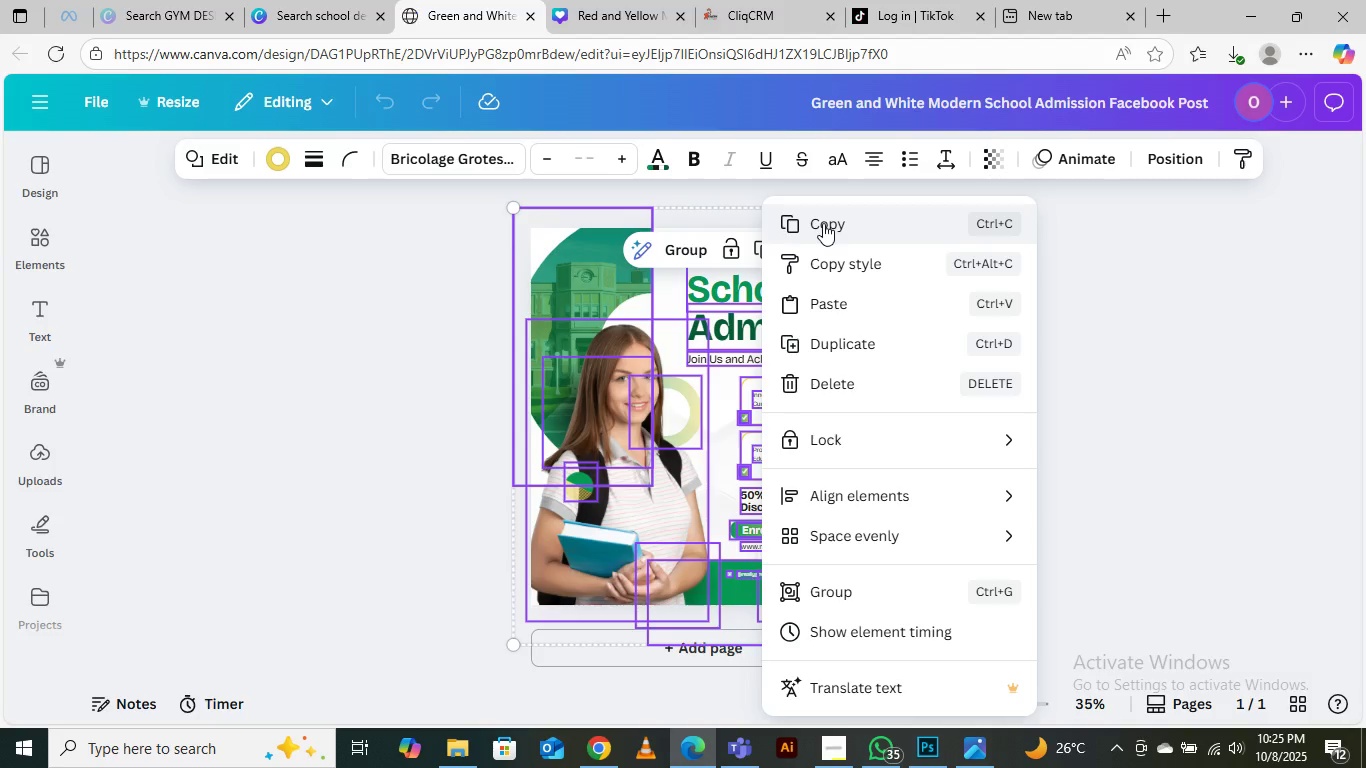 
left_click([823, 223])
 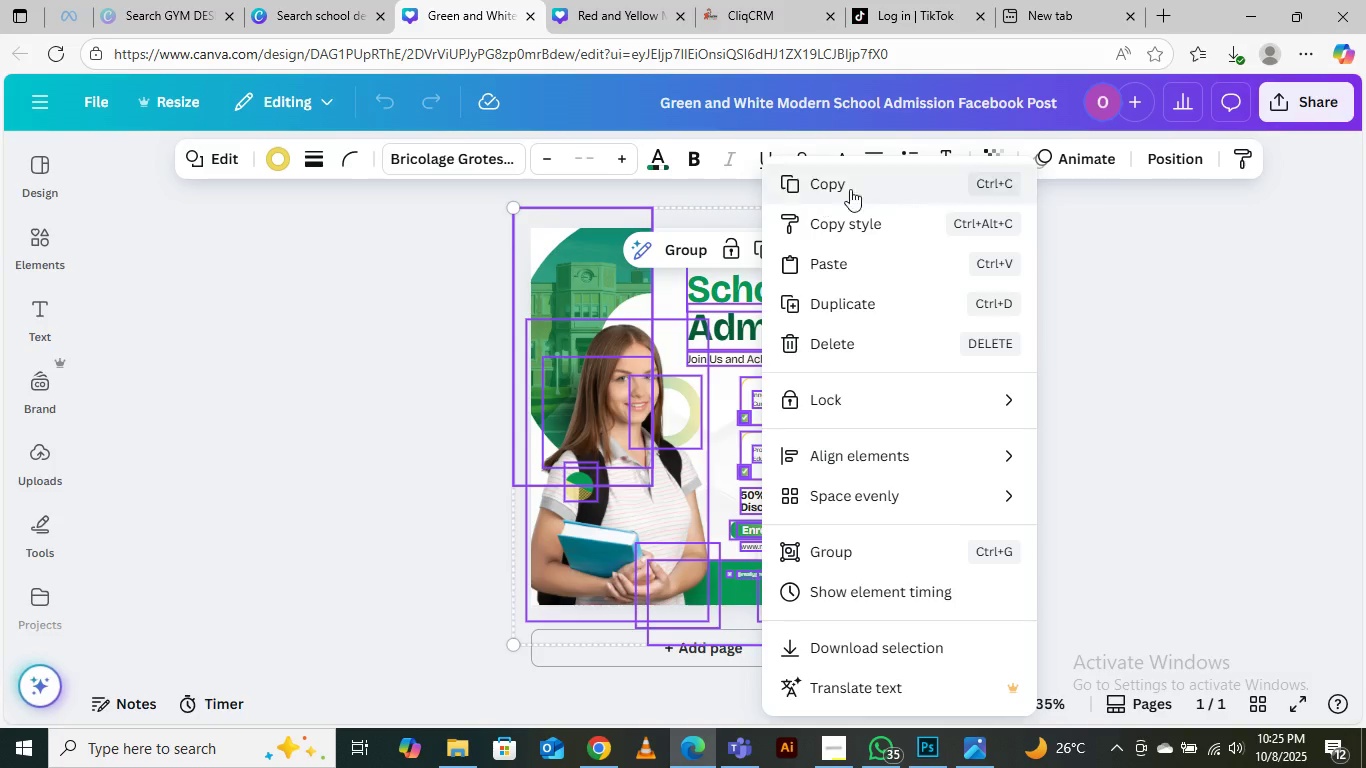 
left_click([859, 187])
 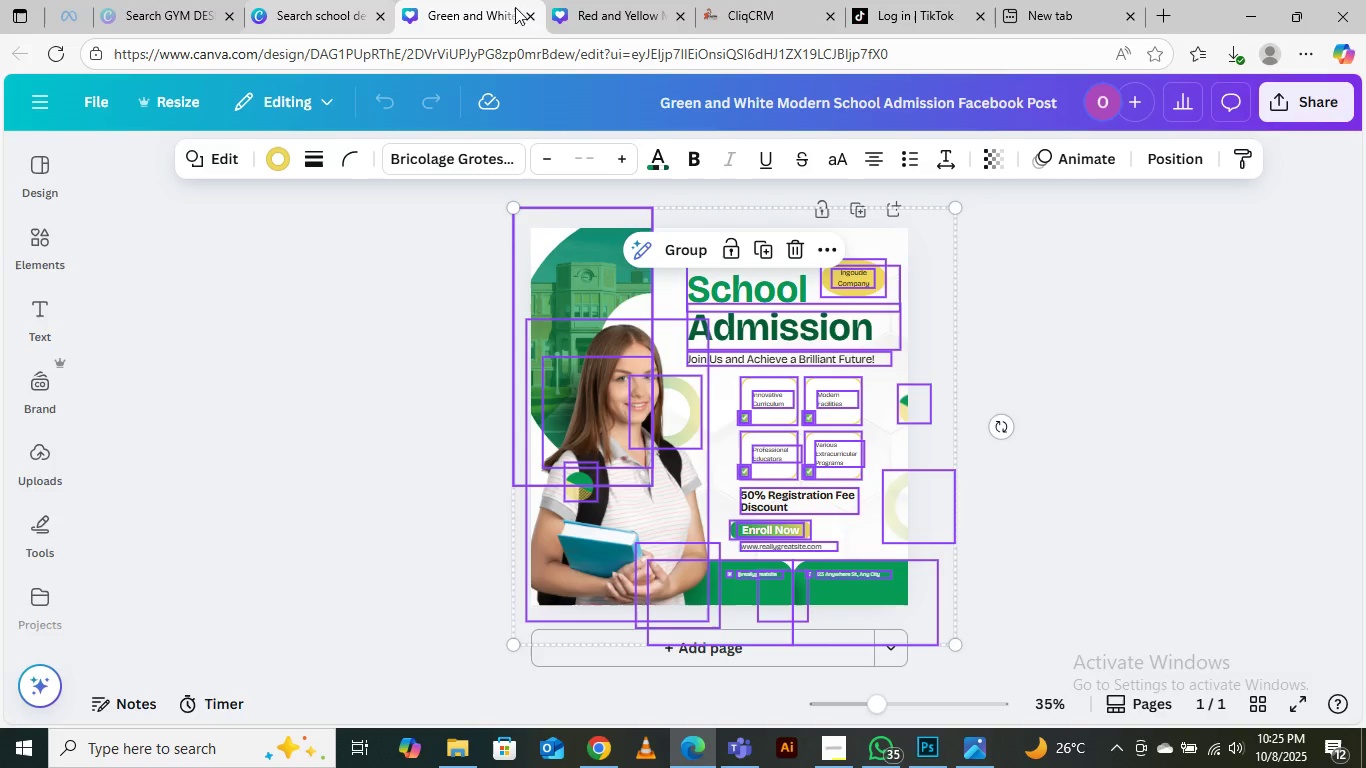 
left_click([592, 7])
 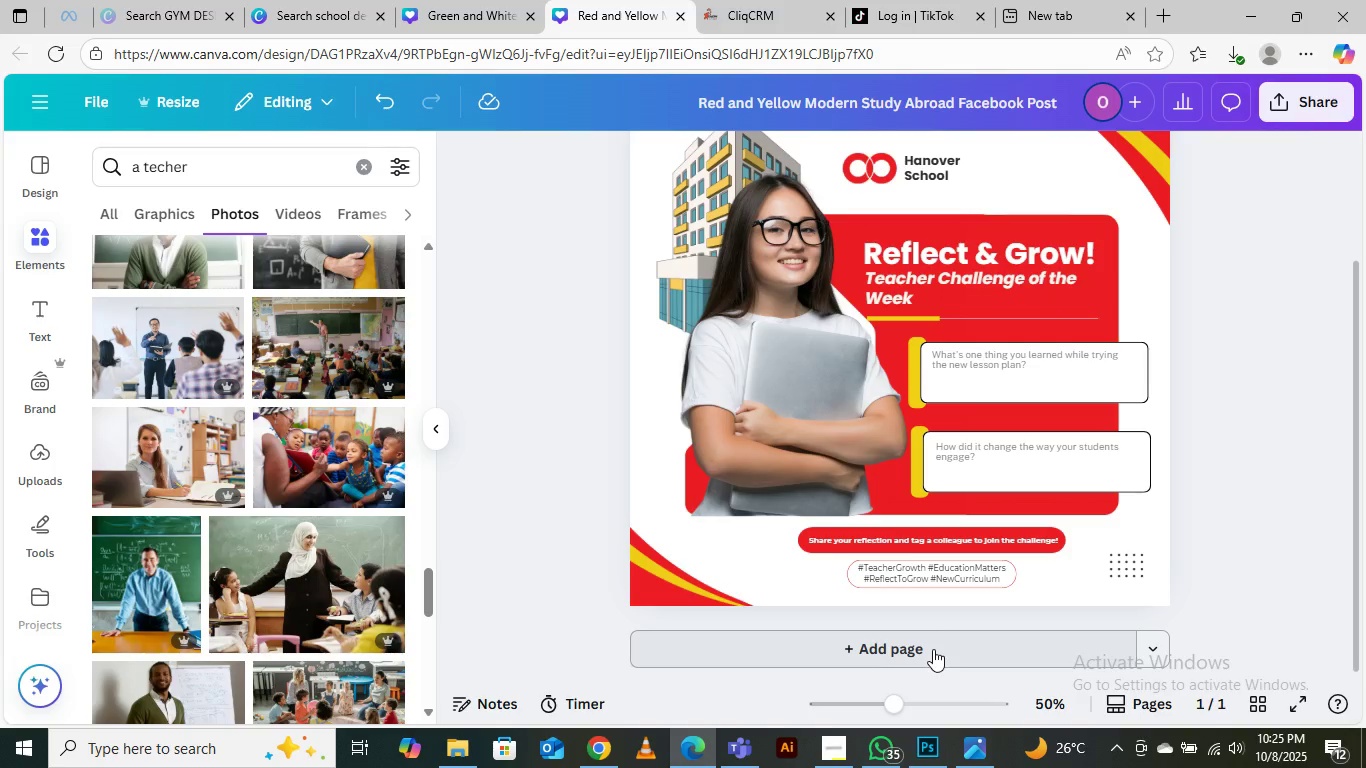 
scroll: coordinate [1015, 478], scroll_direction: up, amount: 2.0
 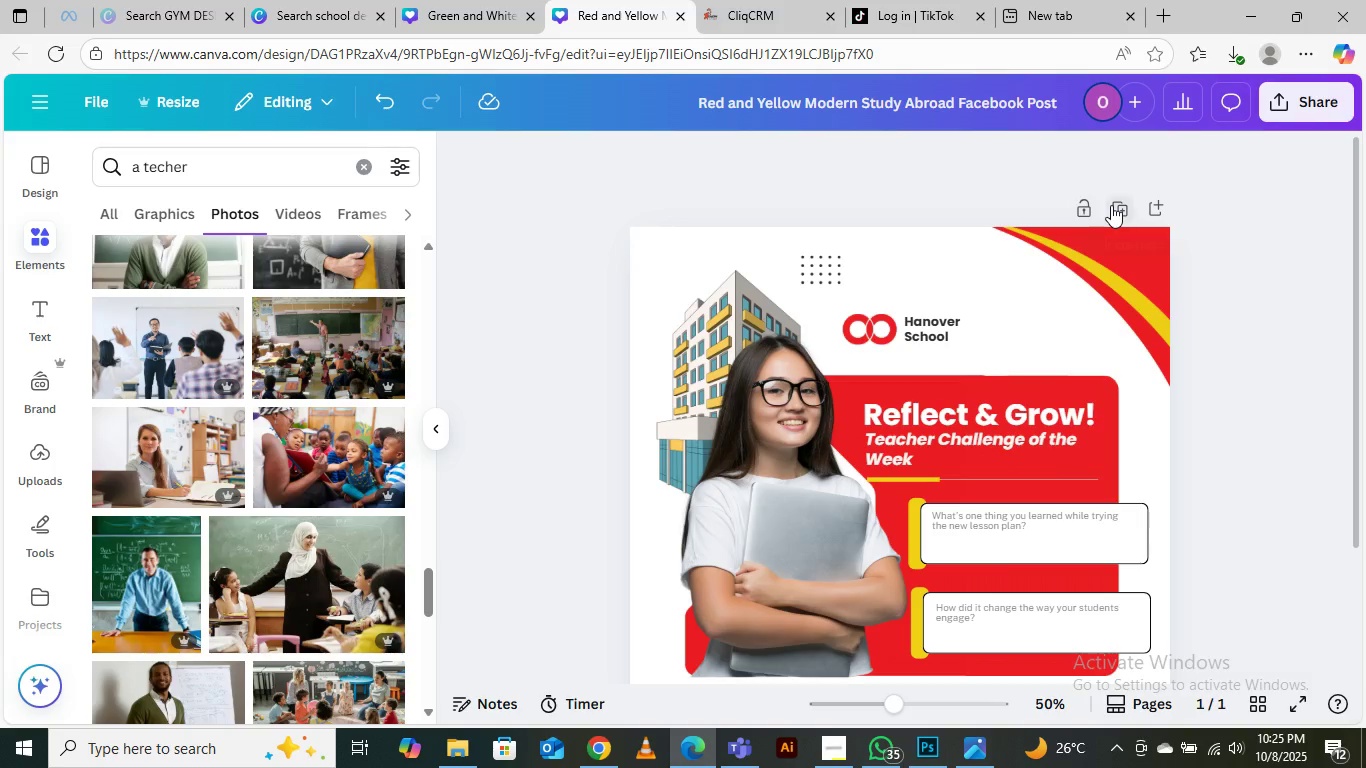 
left_click([1116, 202])
 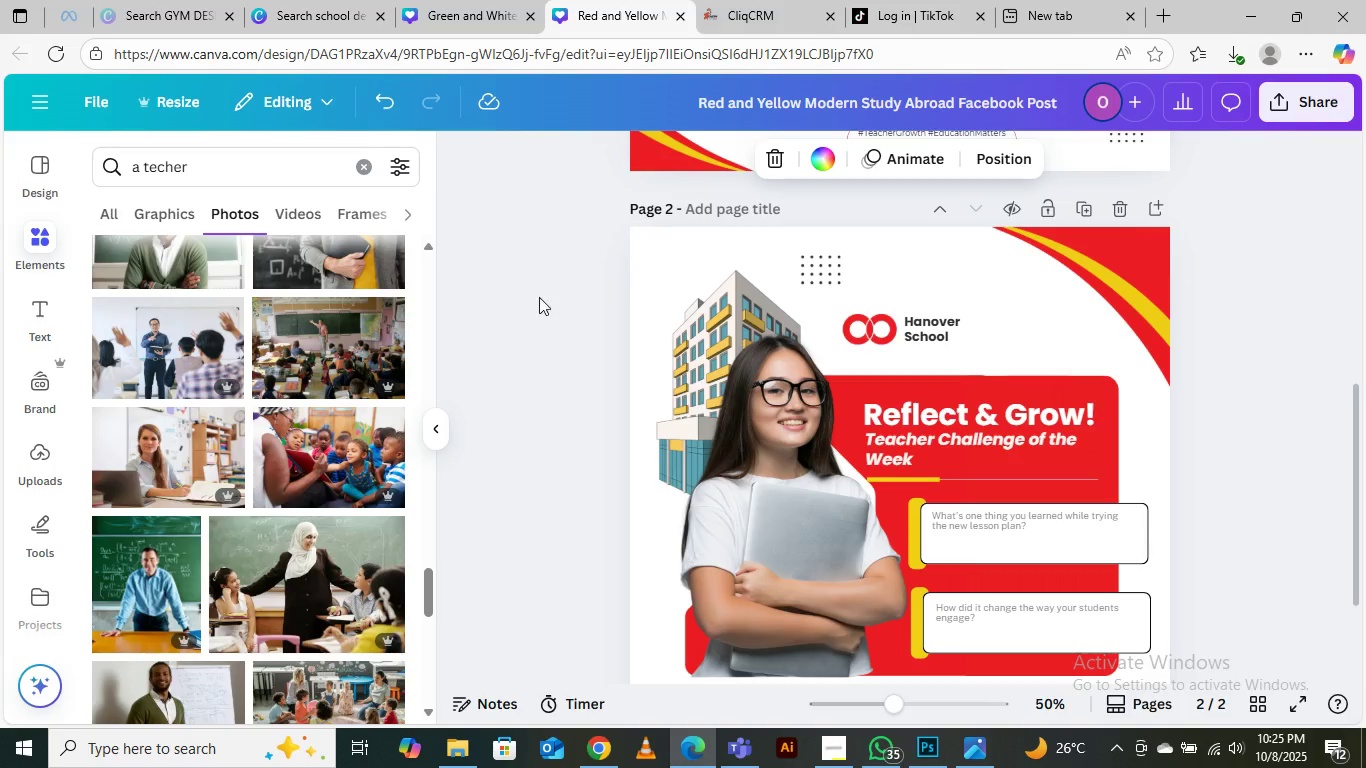 
key(Control+Minus)
 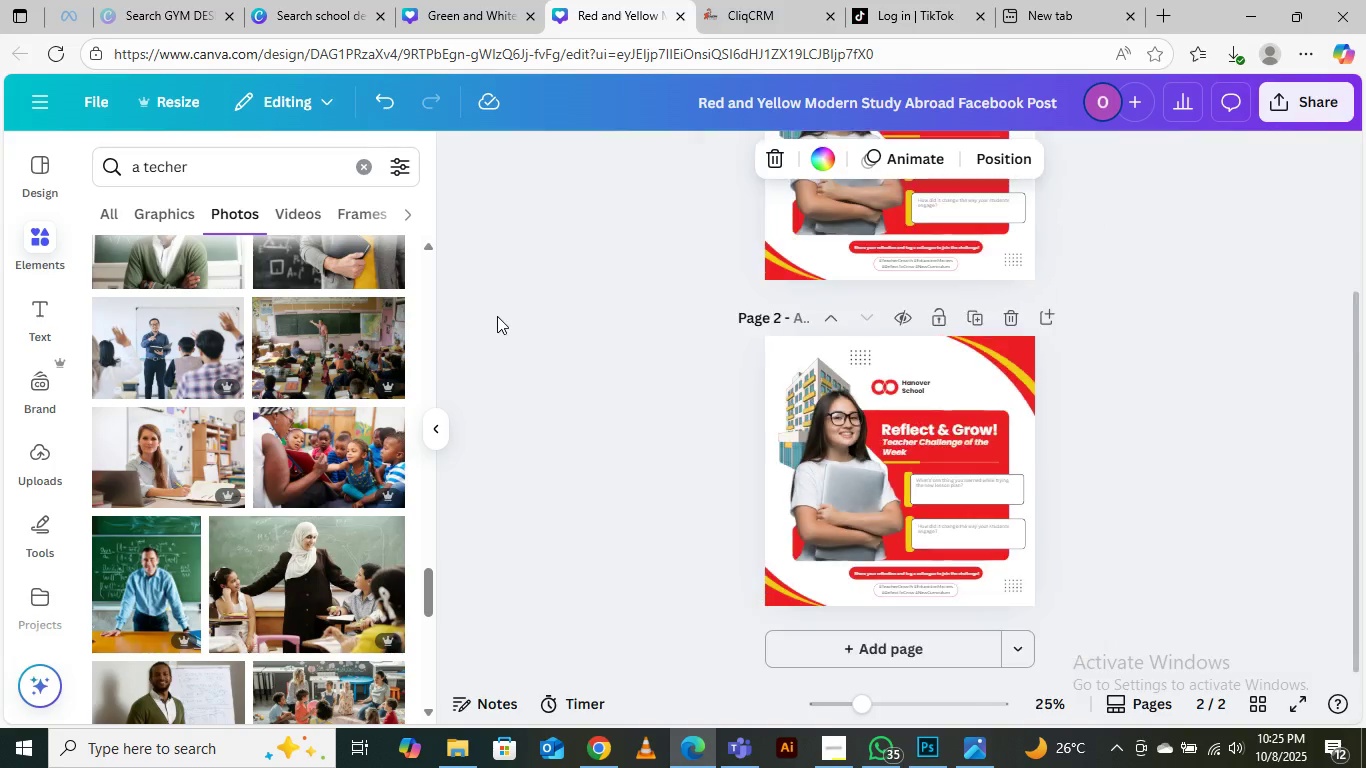 
key(Control+Minus)
 